 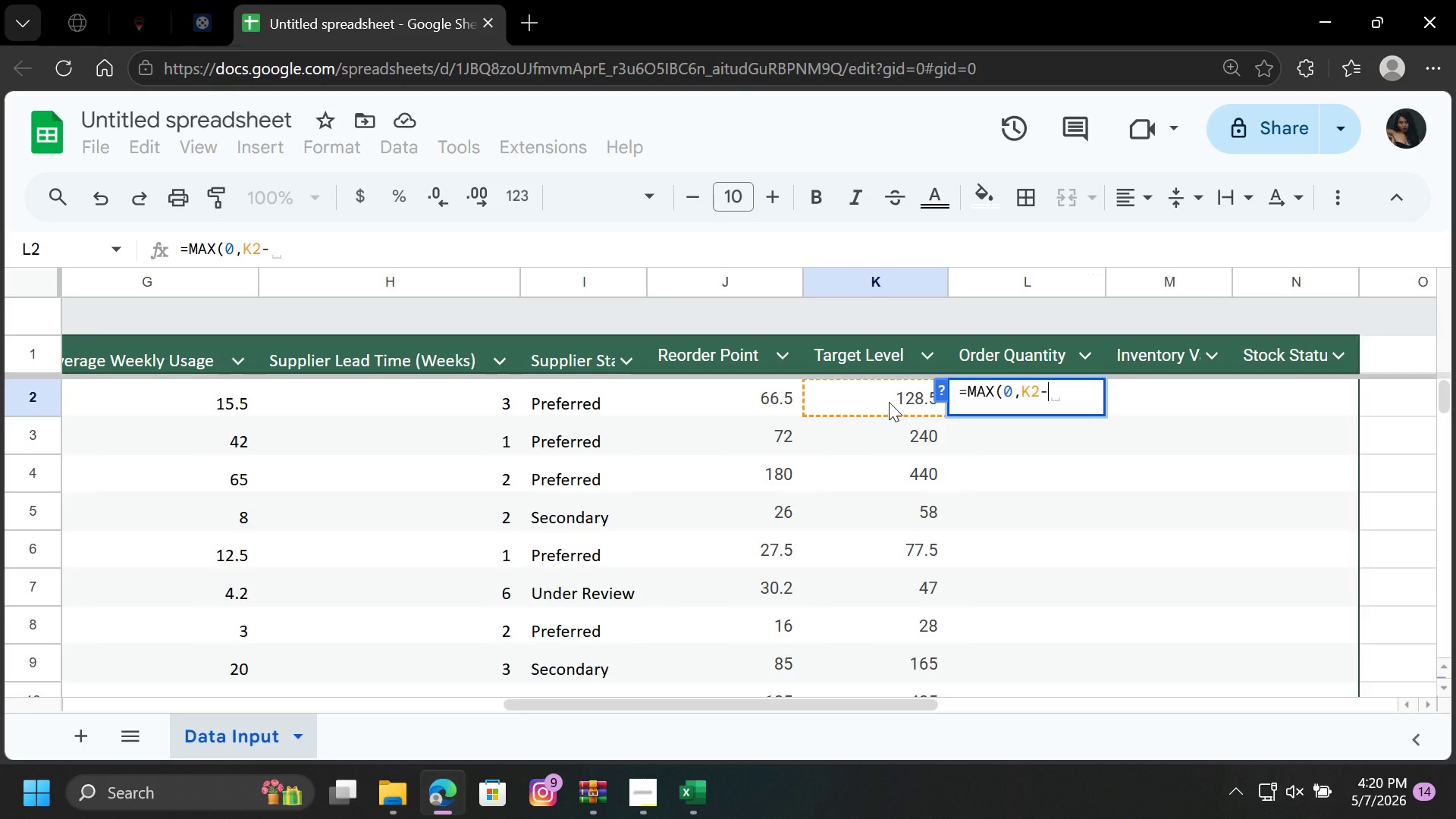 
hold_key(key=ShiftRight, duration=0.7)
 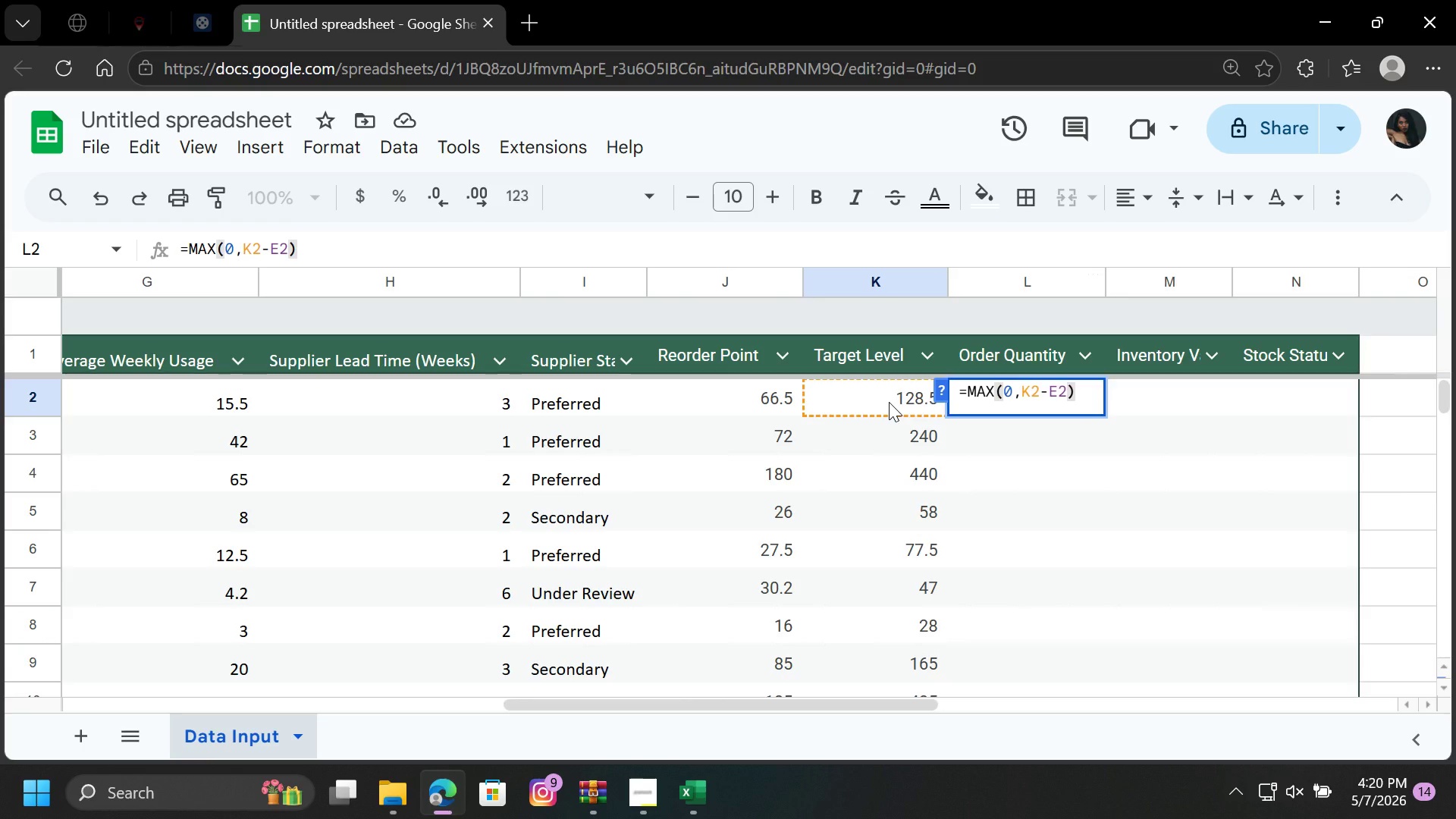 
key(Enter)
 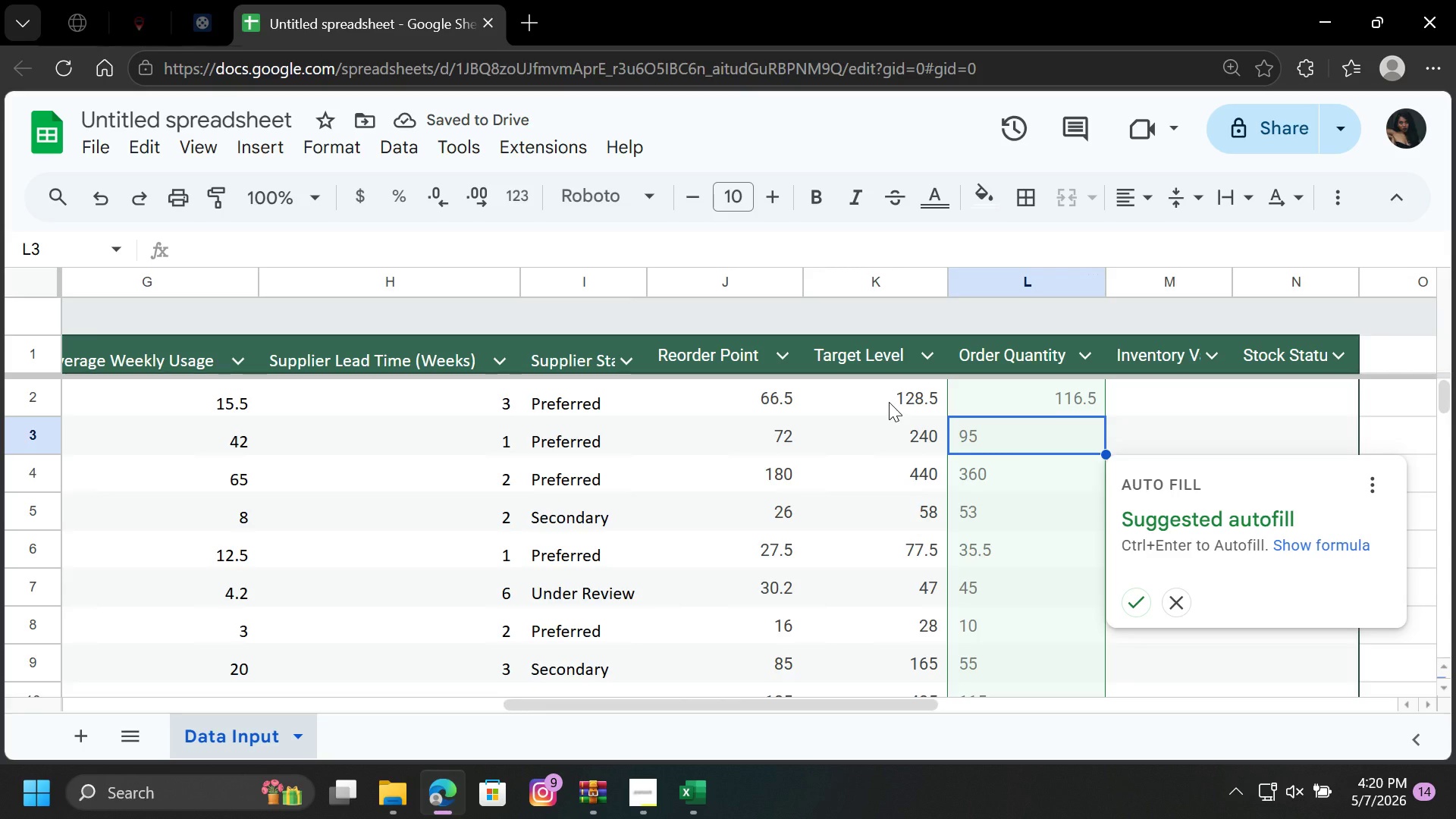 
wait(5.44)
 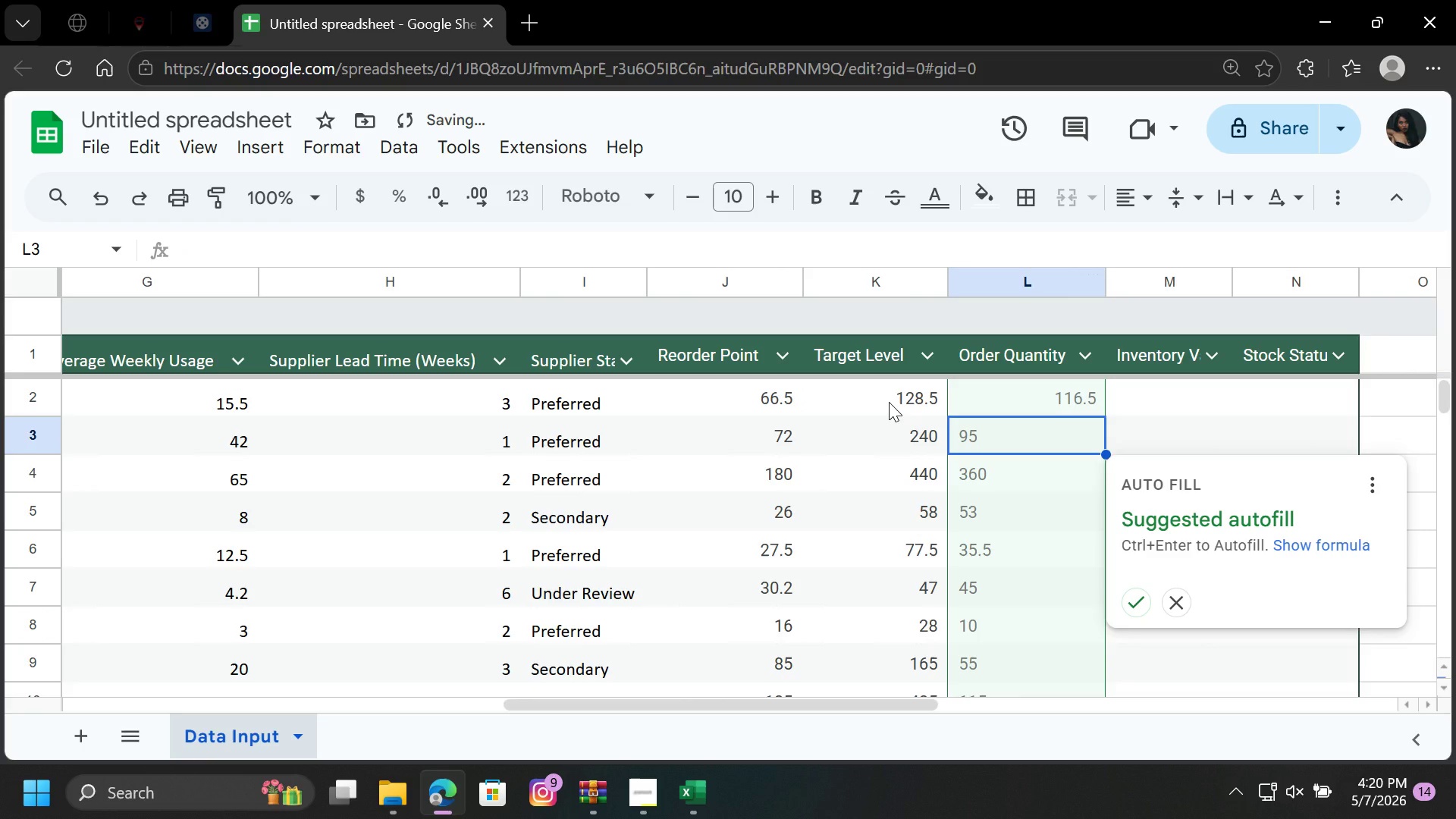 
left_click([1143, 607])
 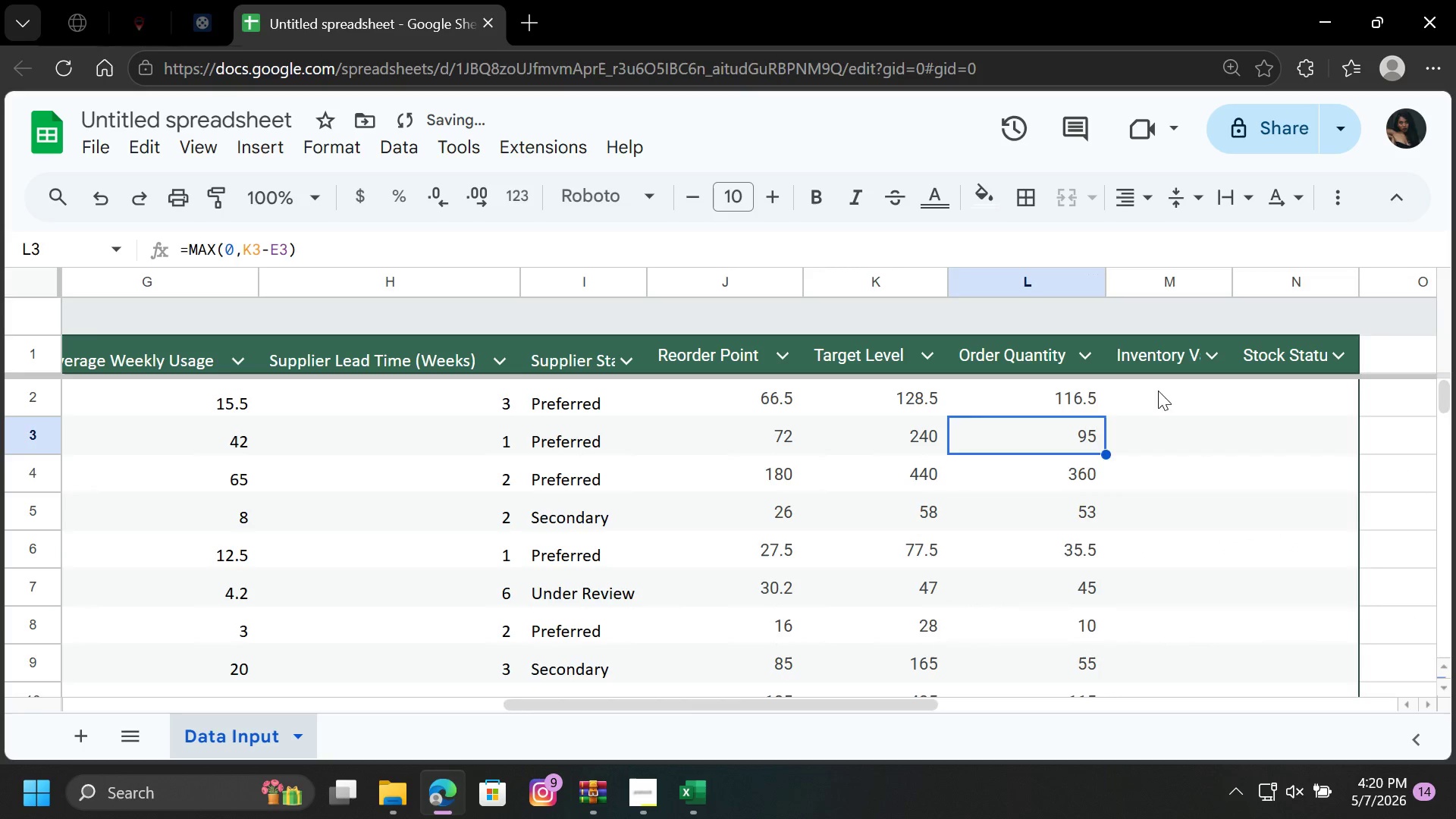 
left_click([1159, 390])
 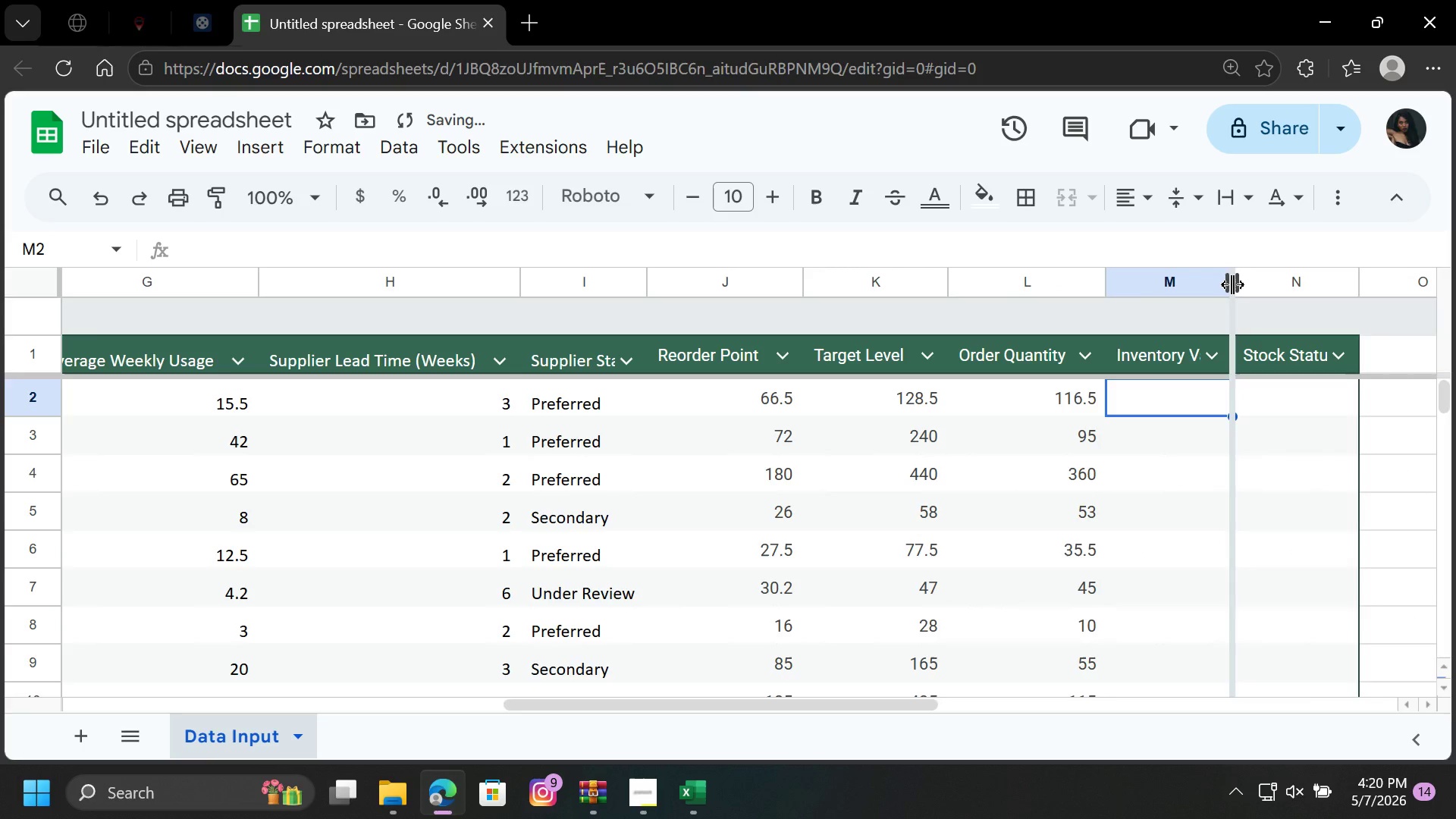 
double_click([1232, 284])
 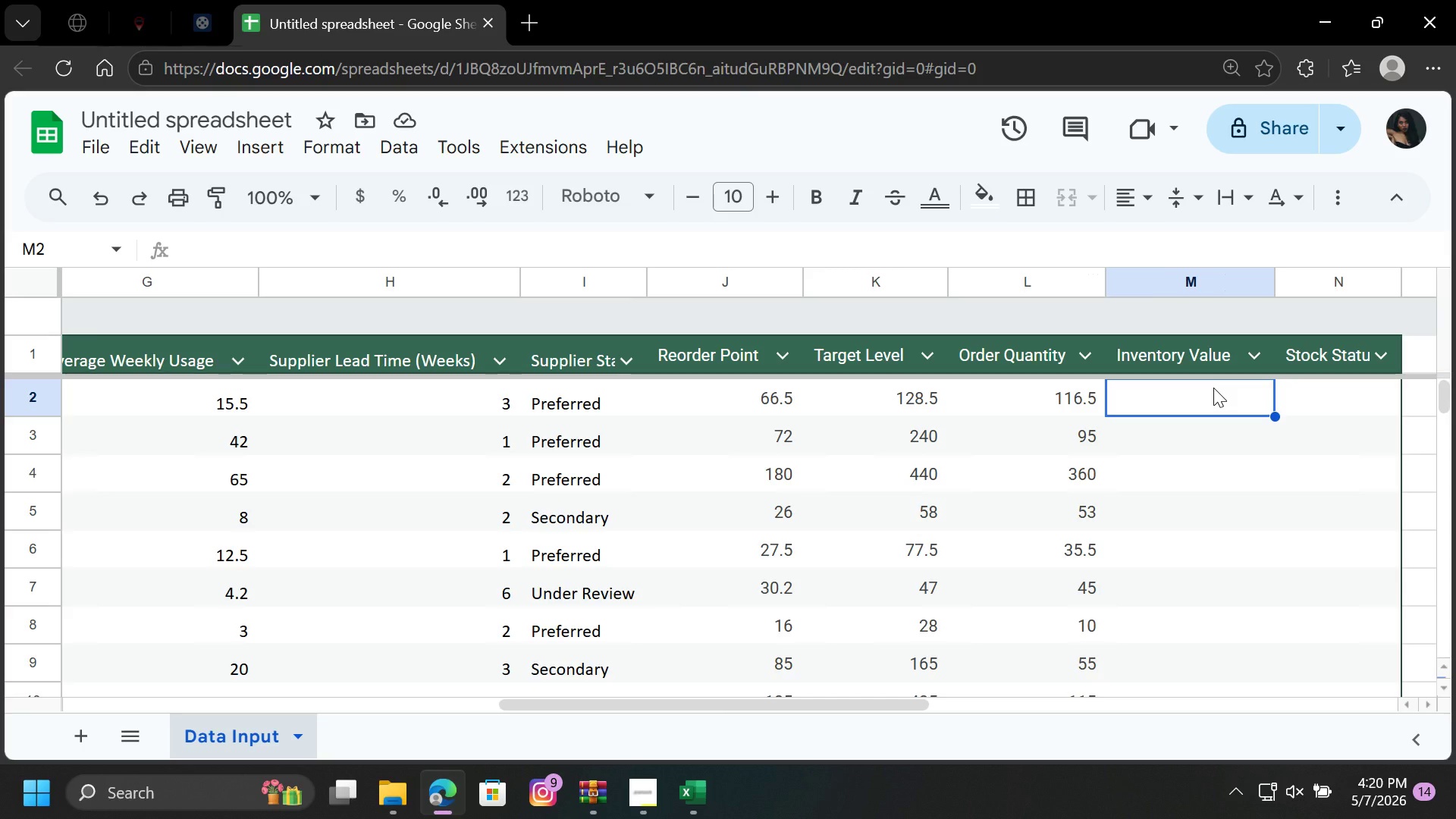 
wait(11.61)
 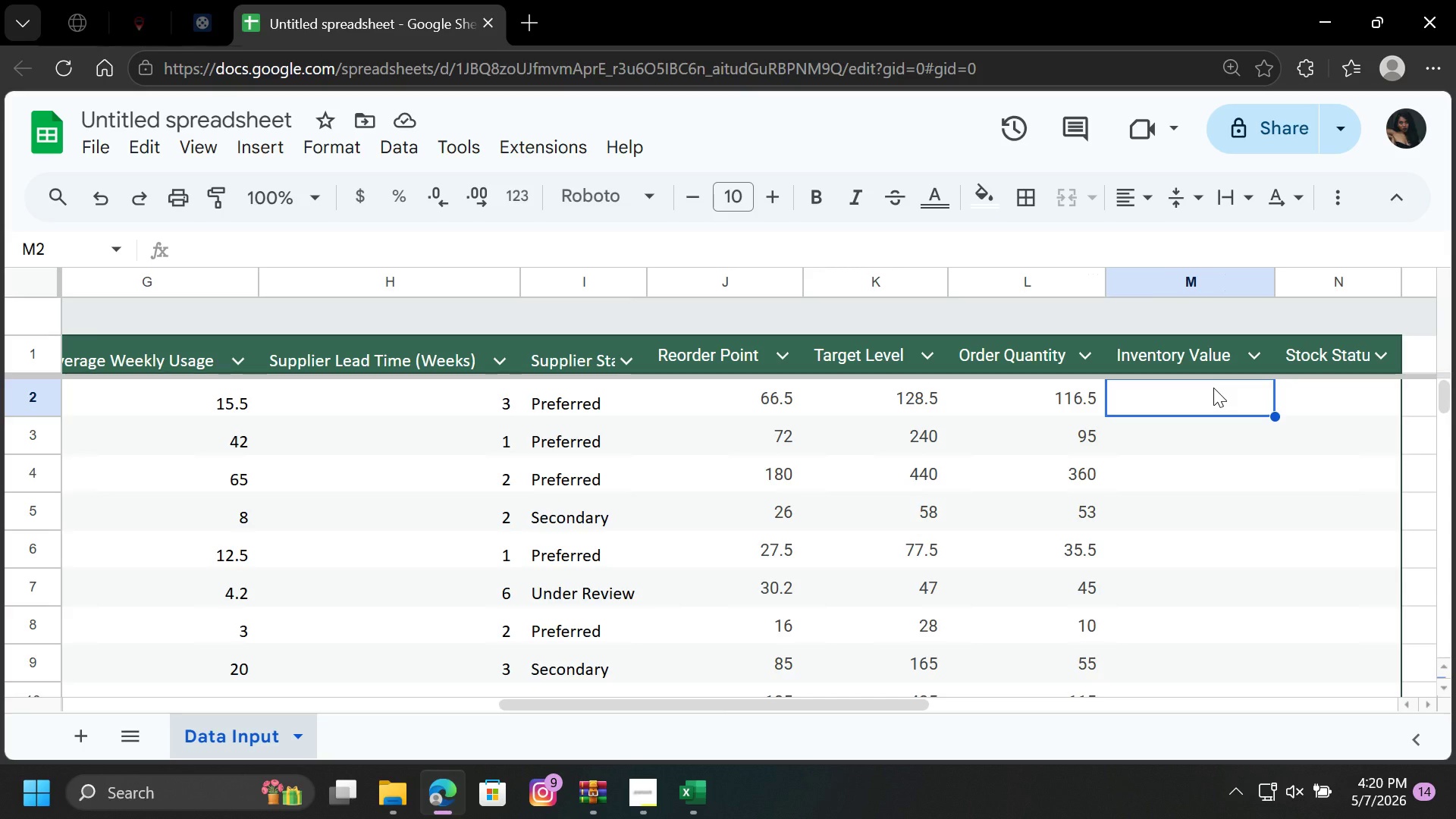 
key(Equal)
 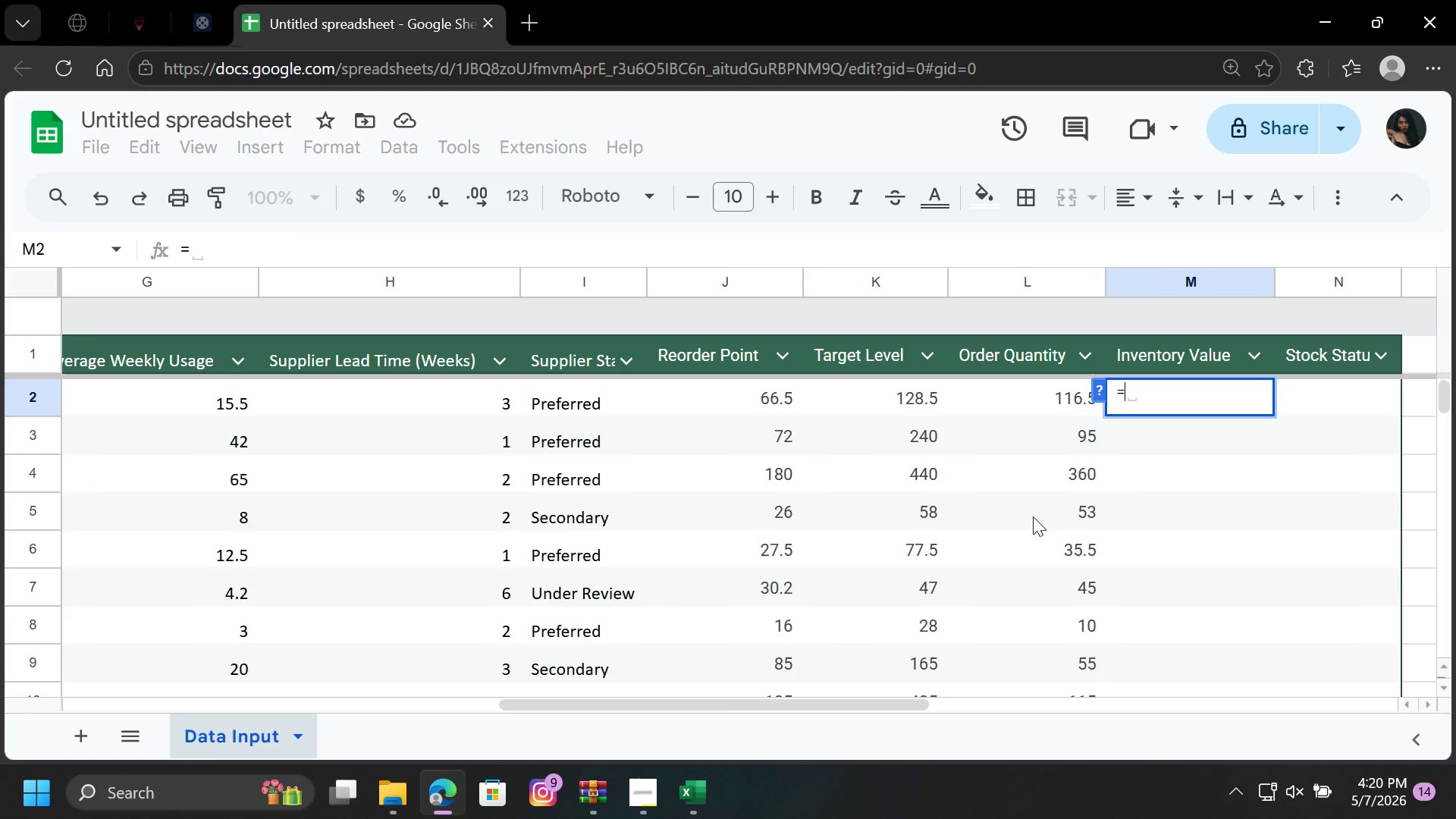 
left_click_drag(start_coordinate=[778, 706], to_coordinate=[519, 707])
 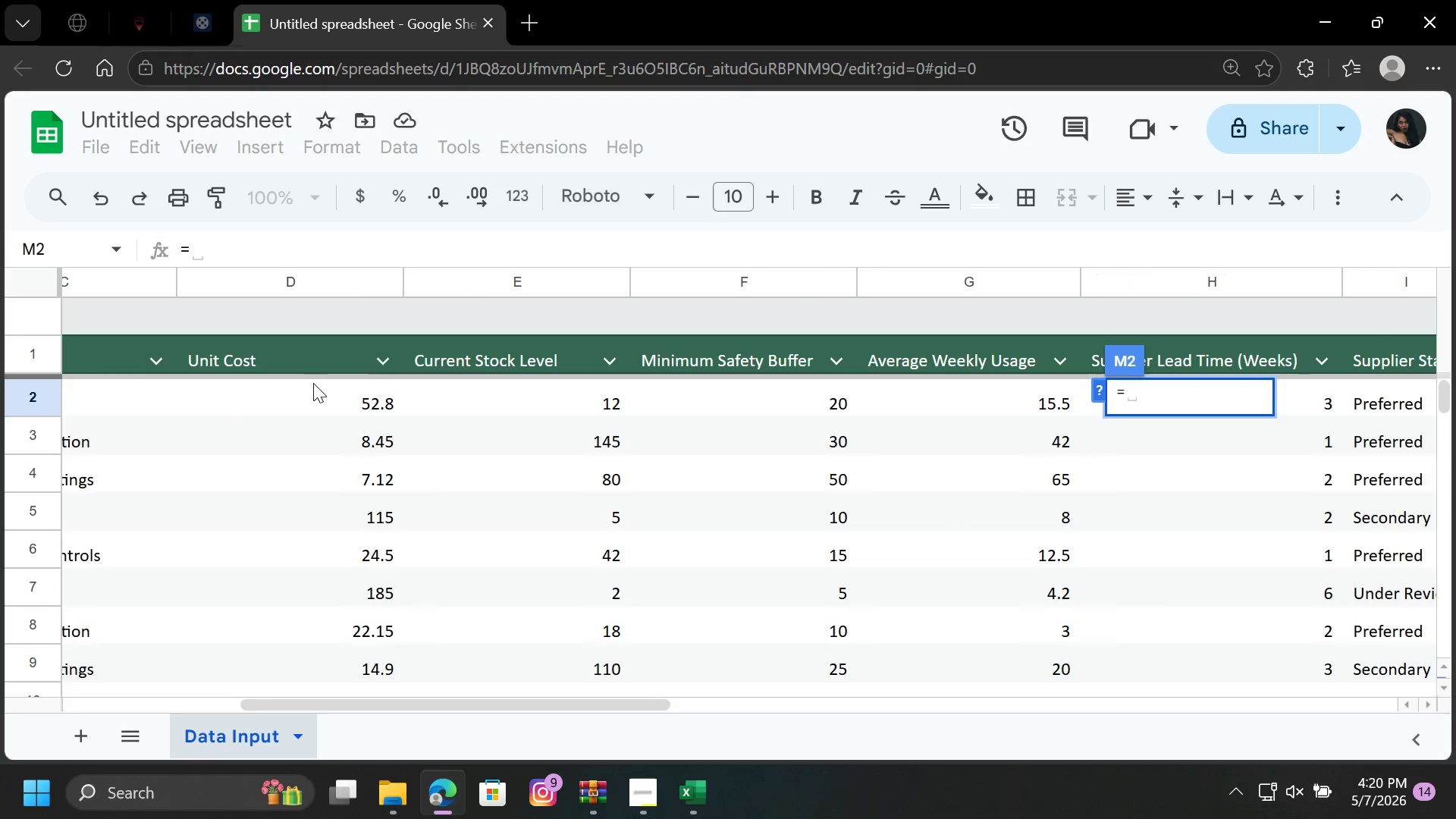 
left_click([308, 411])
 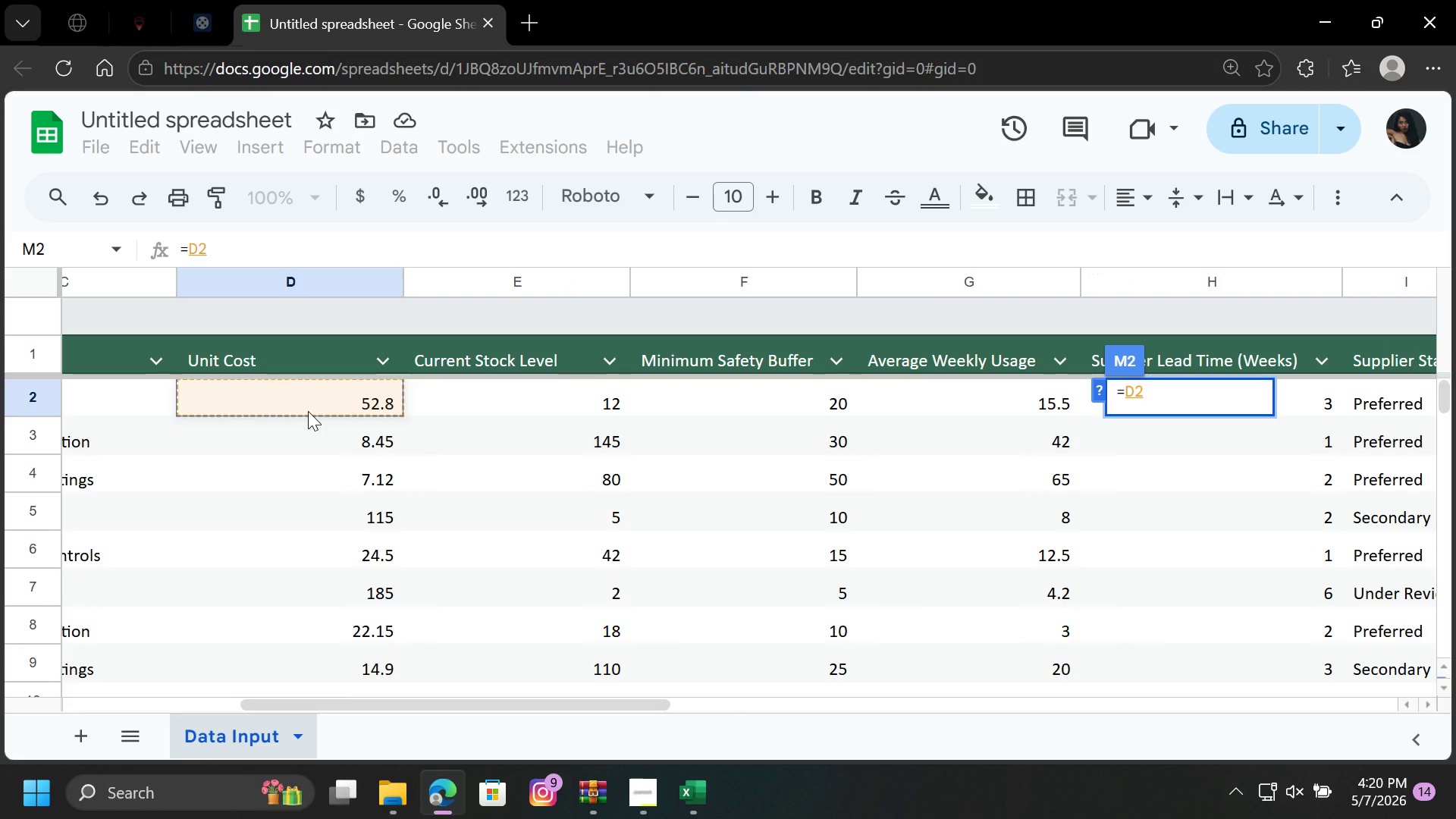 
key(Shift+8)
 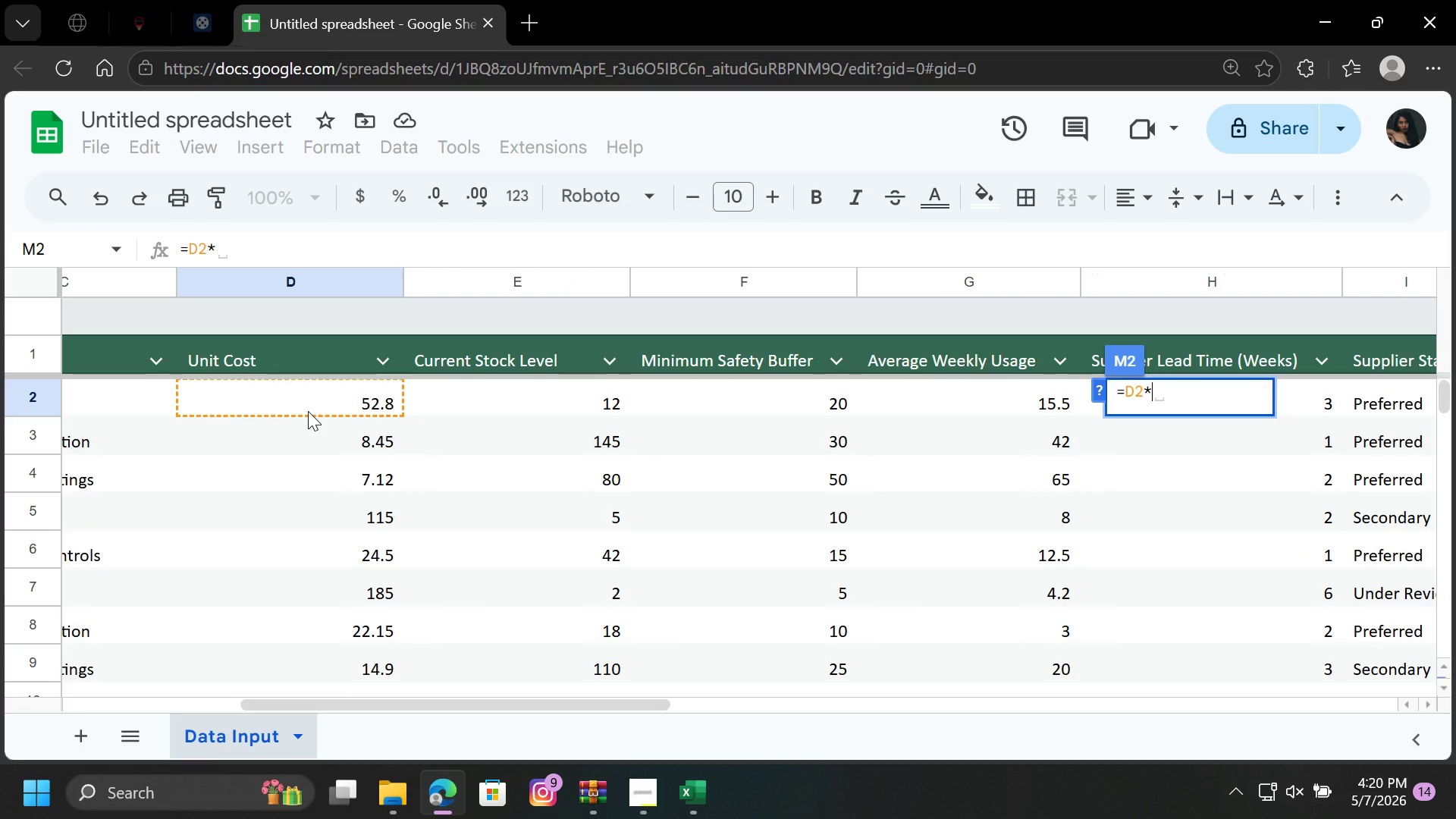 
left_click([454, 396])
 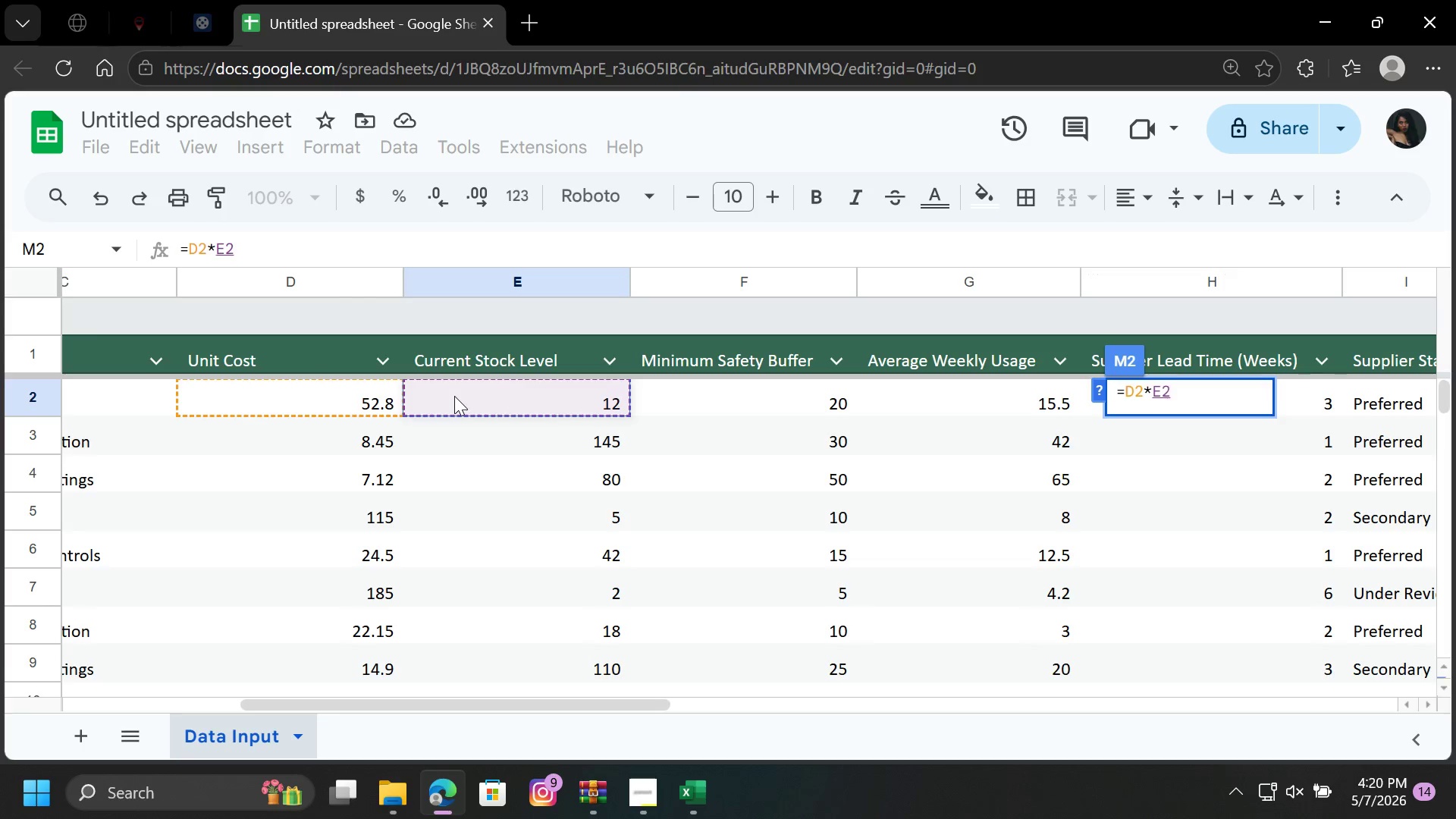 
key(Enter)
 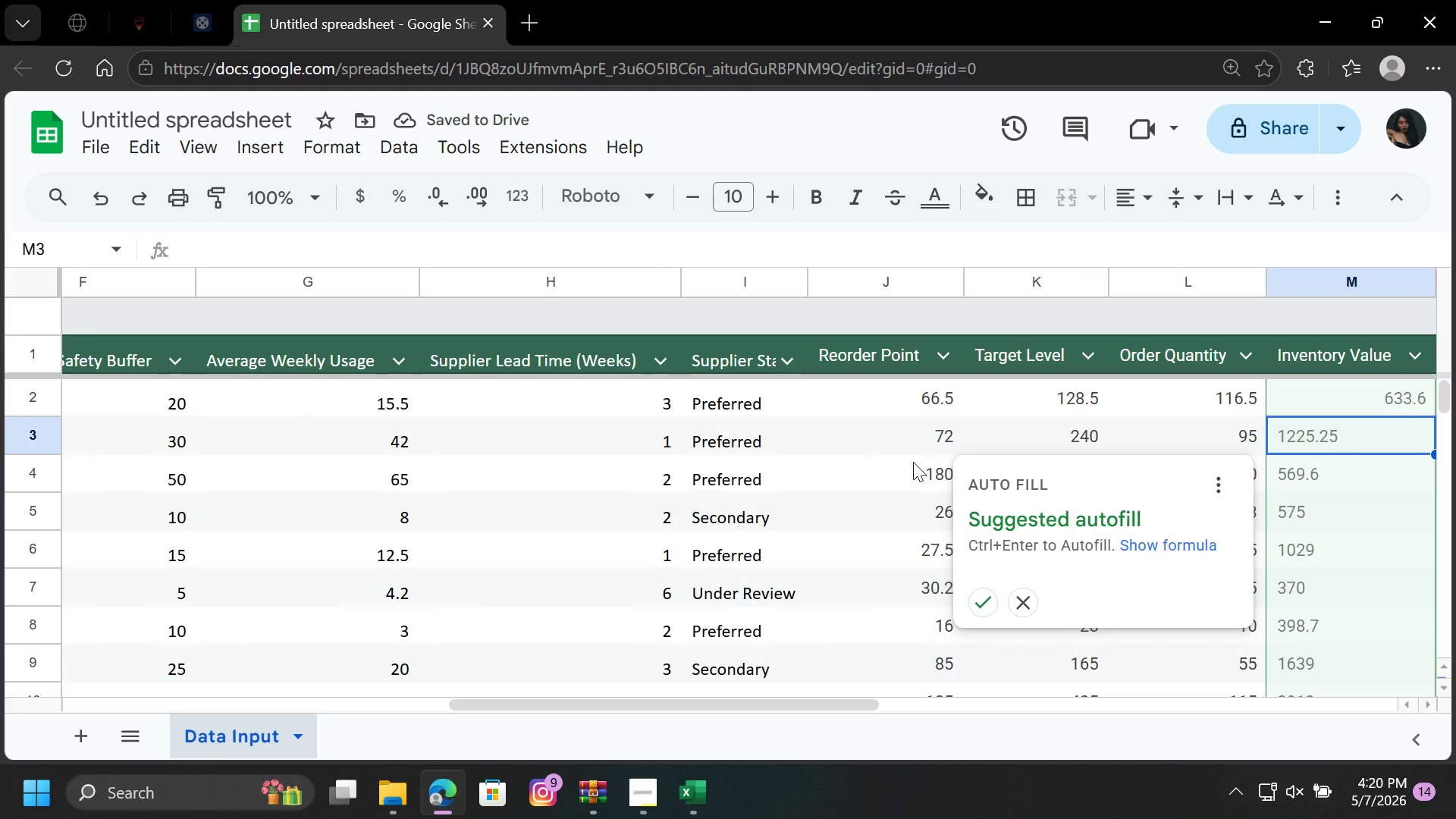 
wait(8.75)
 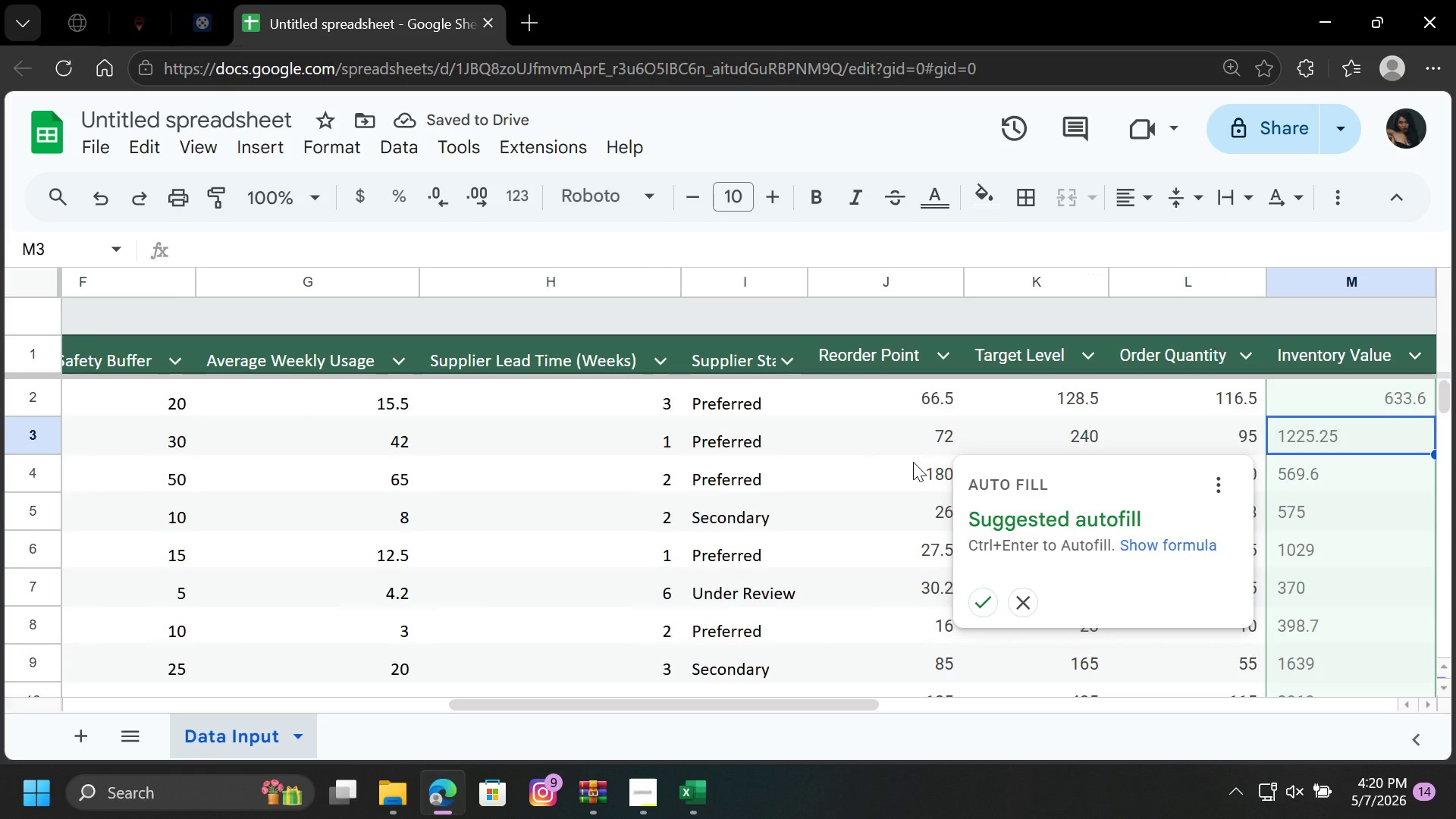 
left_click([975, 597])
 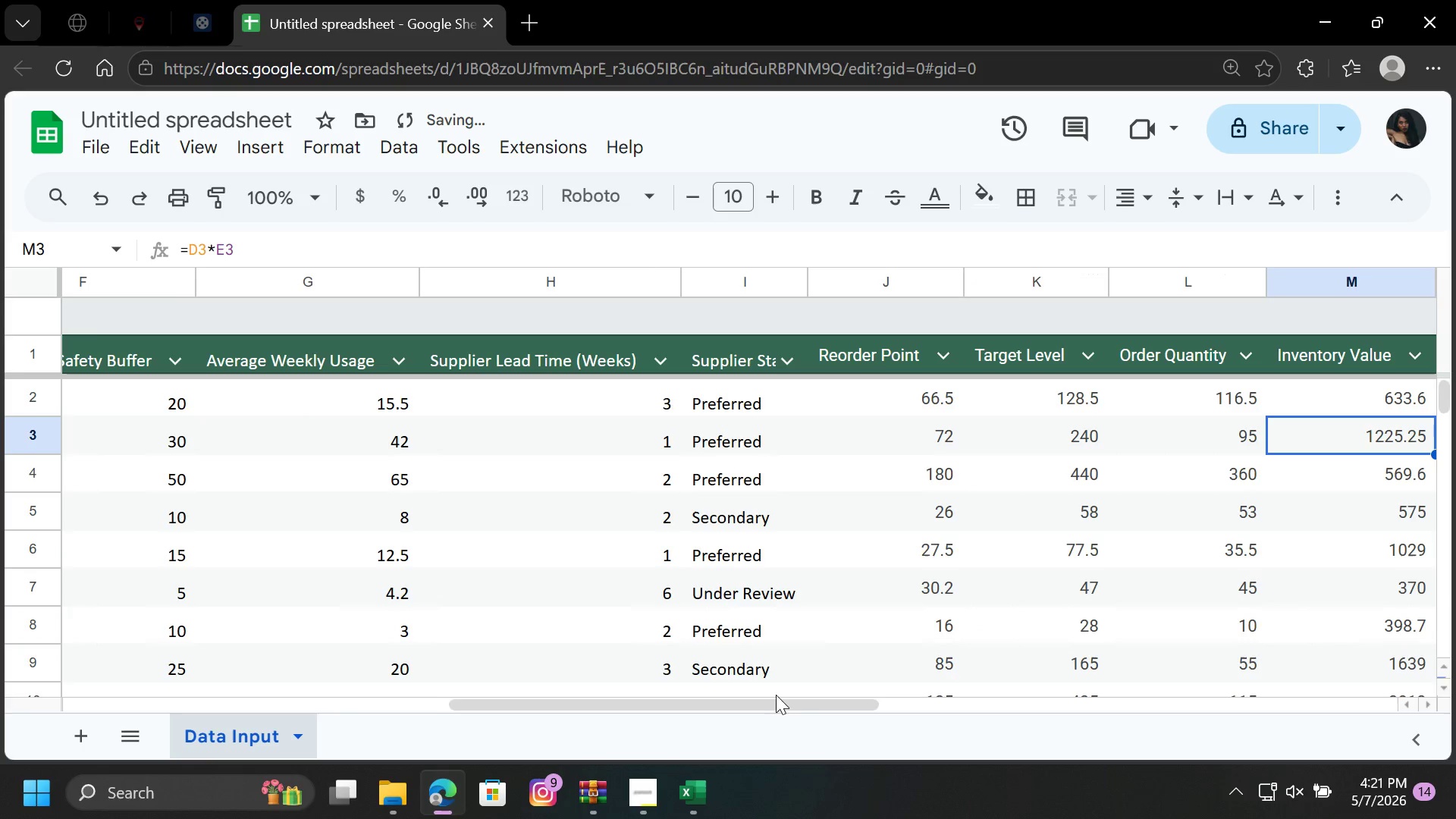 
left_click_drag(start_coordinate=[776, 699], to_coordinate=[874, 701])
 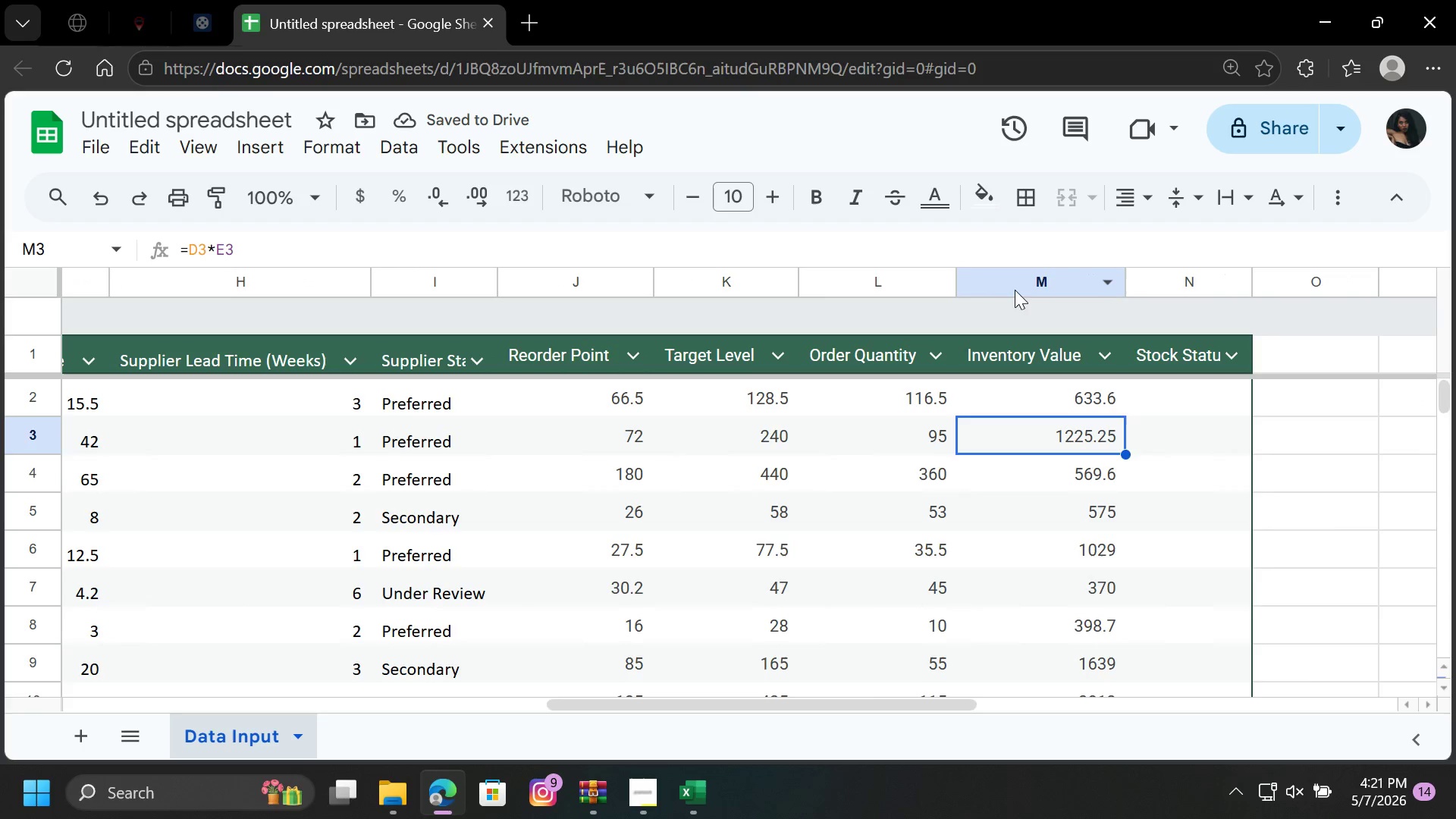 
left_click([1015, 281])
 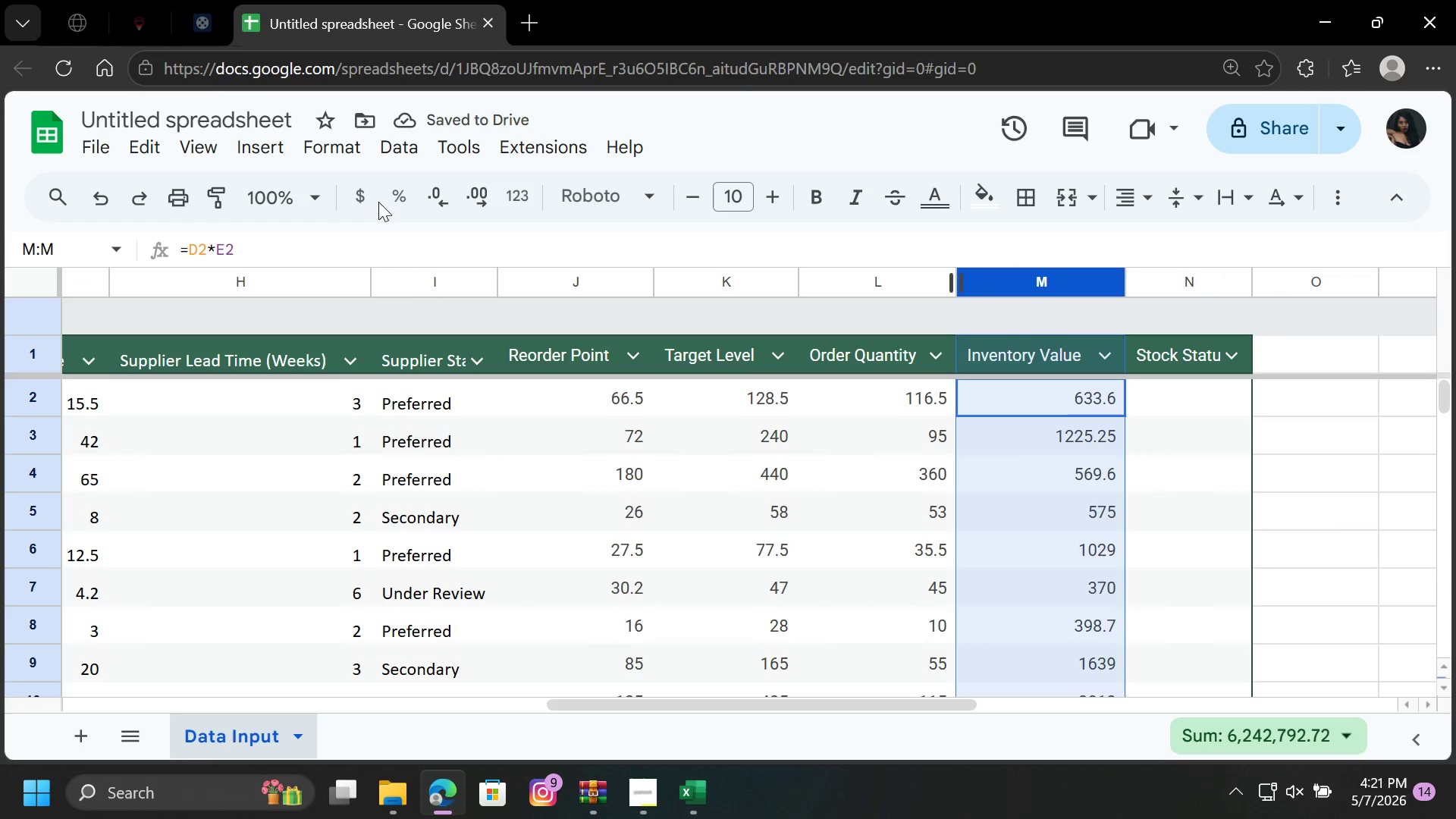 
left_click([356, 204])
 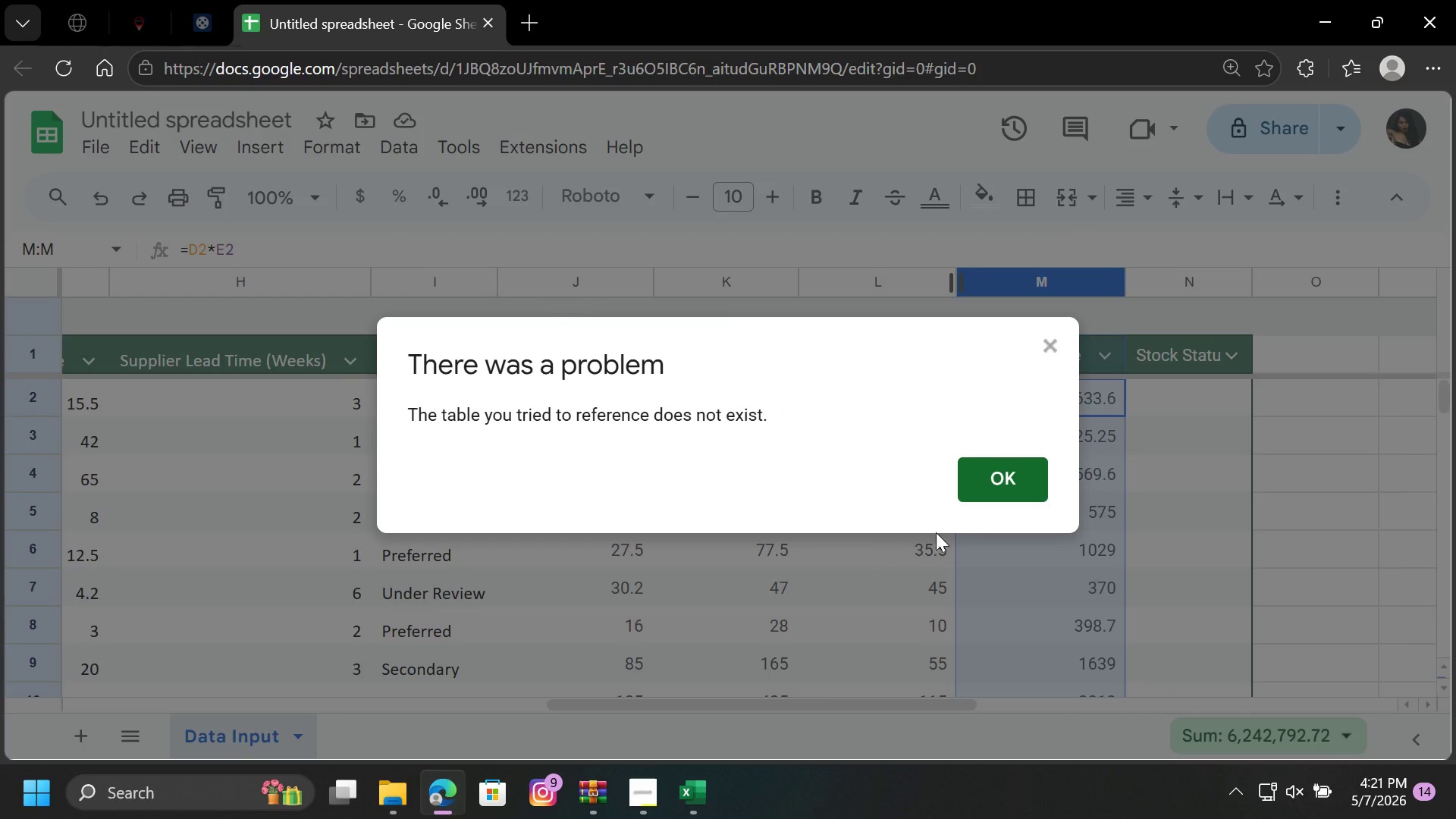 
left_click([993, 474])
 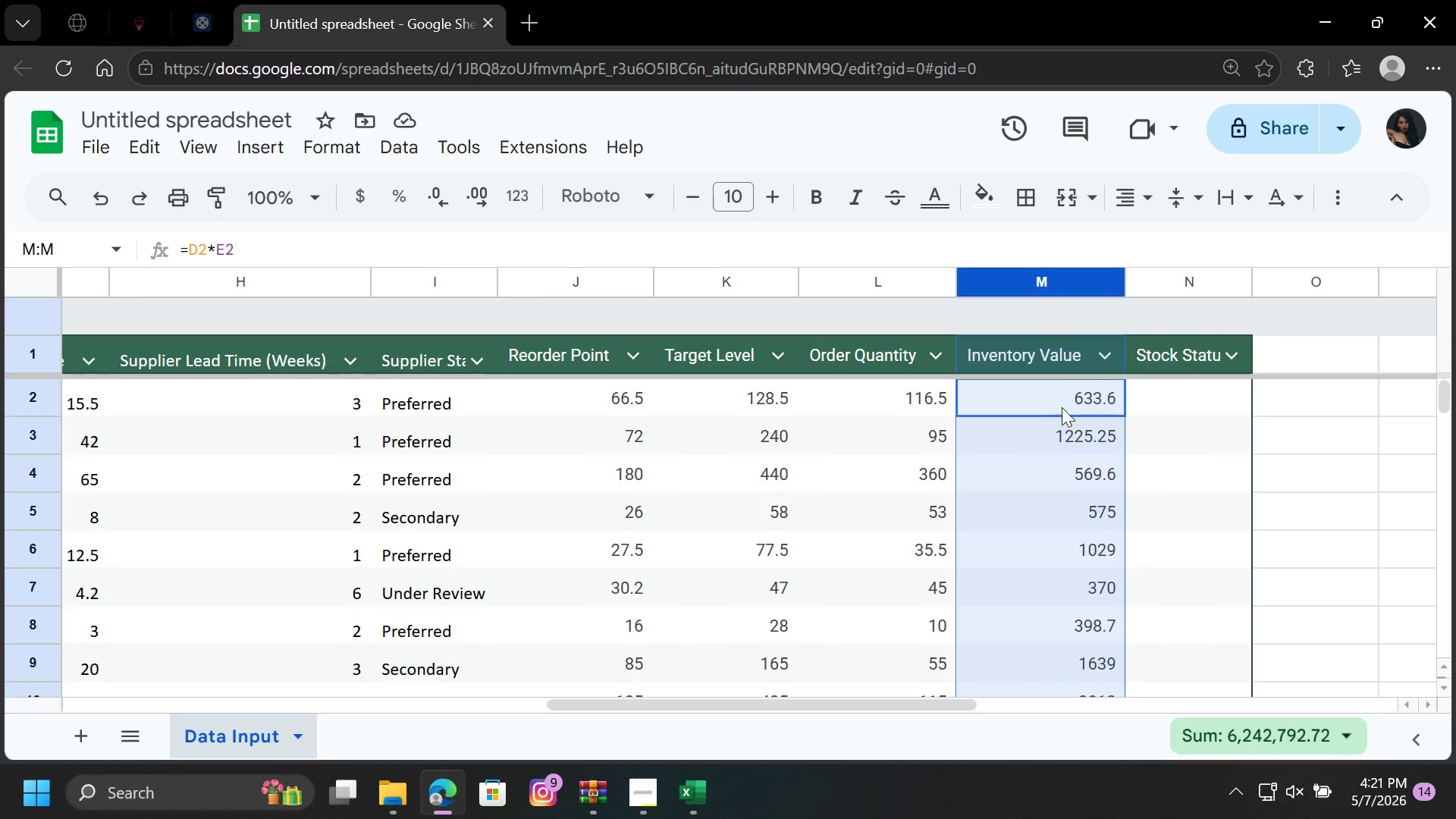 
left_click([1058, 400])
 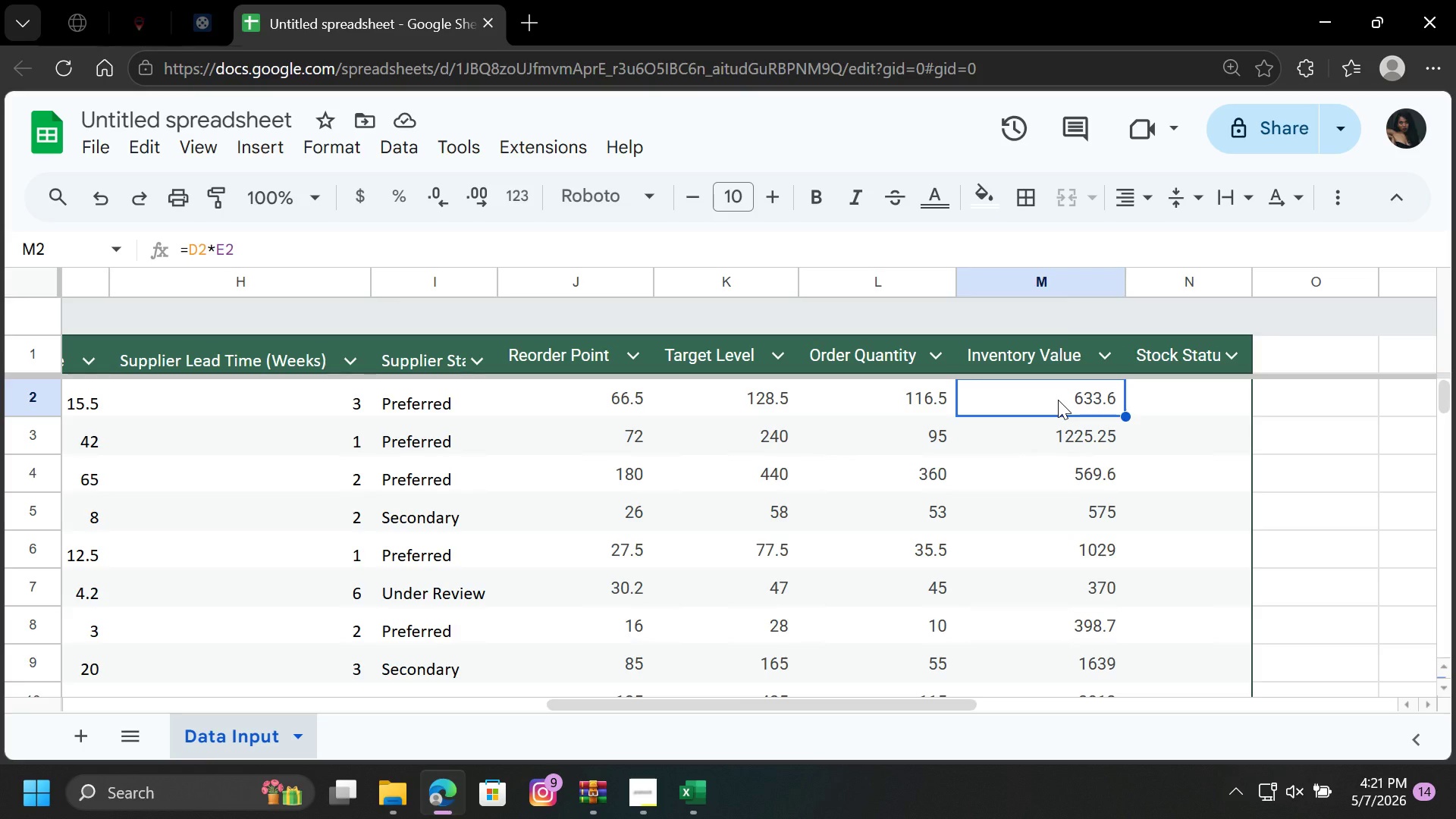 
left_click_drag(start_coordinate=[1058, 400], to_coordinate=[1101, 818])
 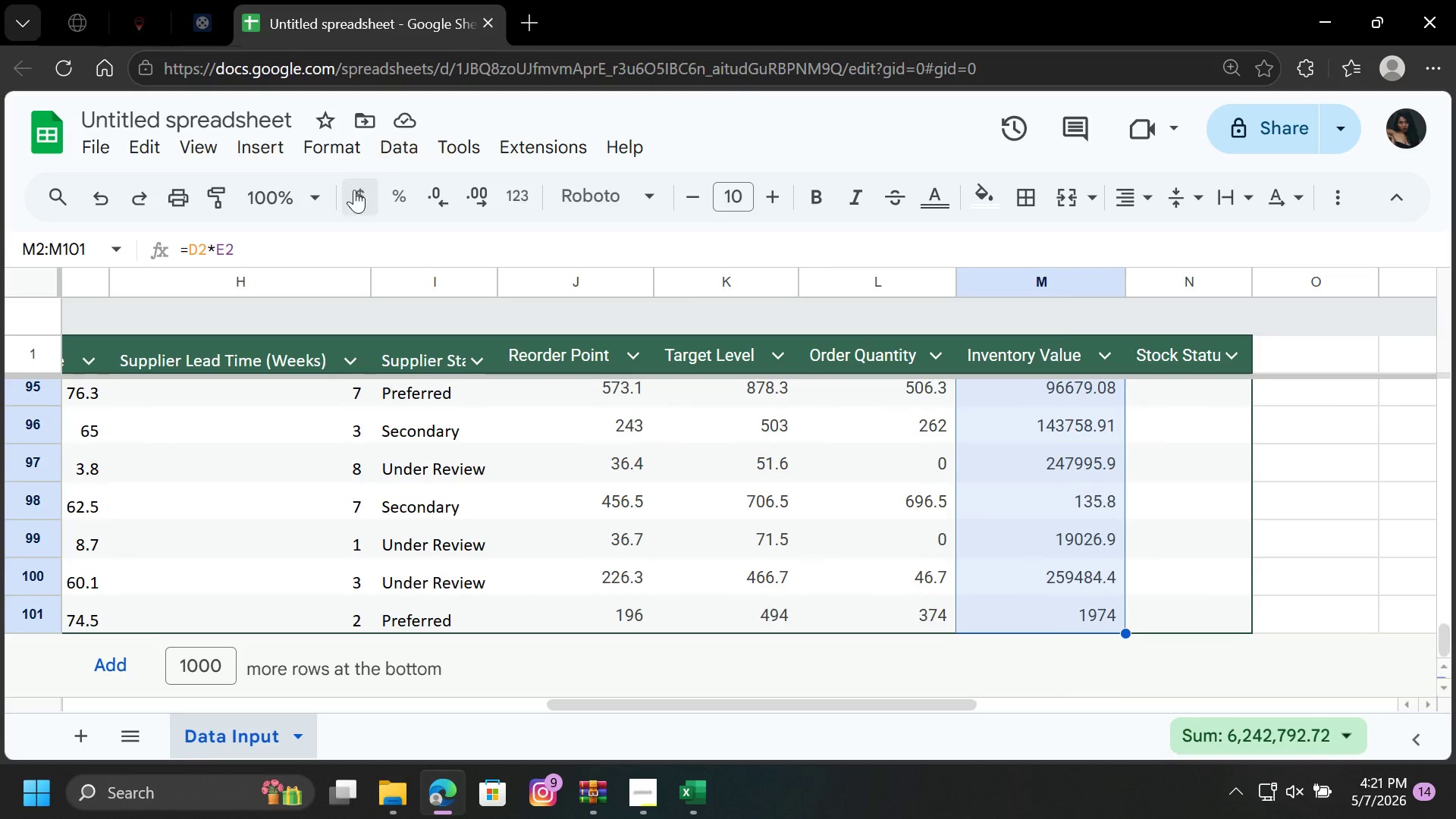 
left_click([364, 194])
 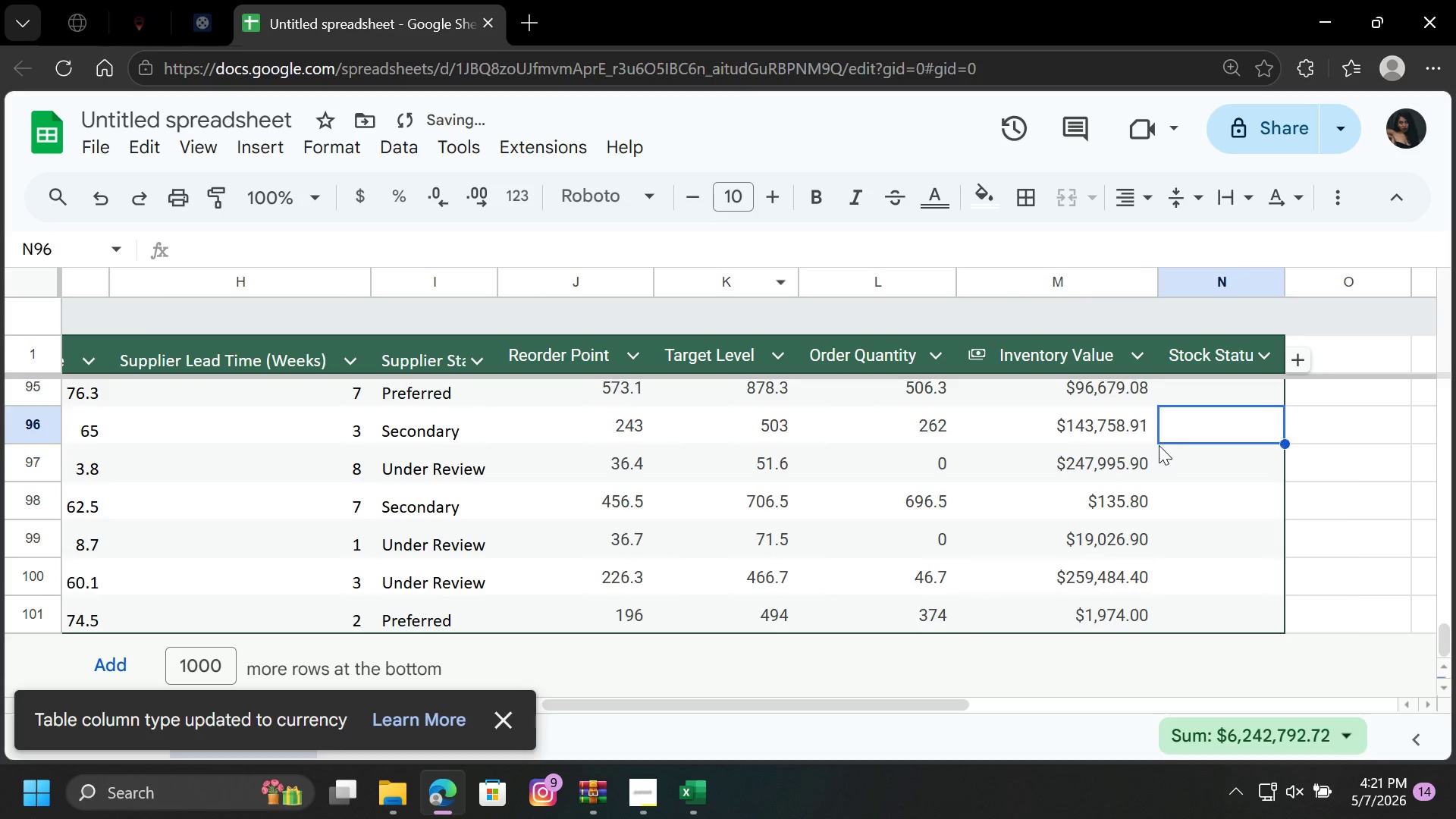 
scroll: coordinate [1102, 469], scroll_direction: up, amount: 43.0
 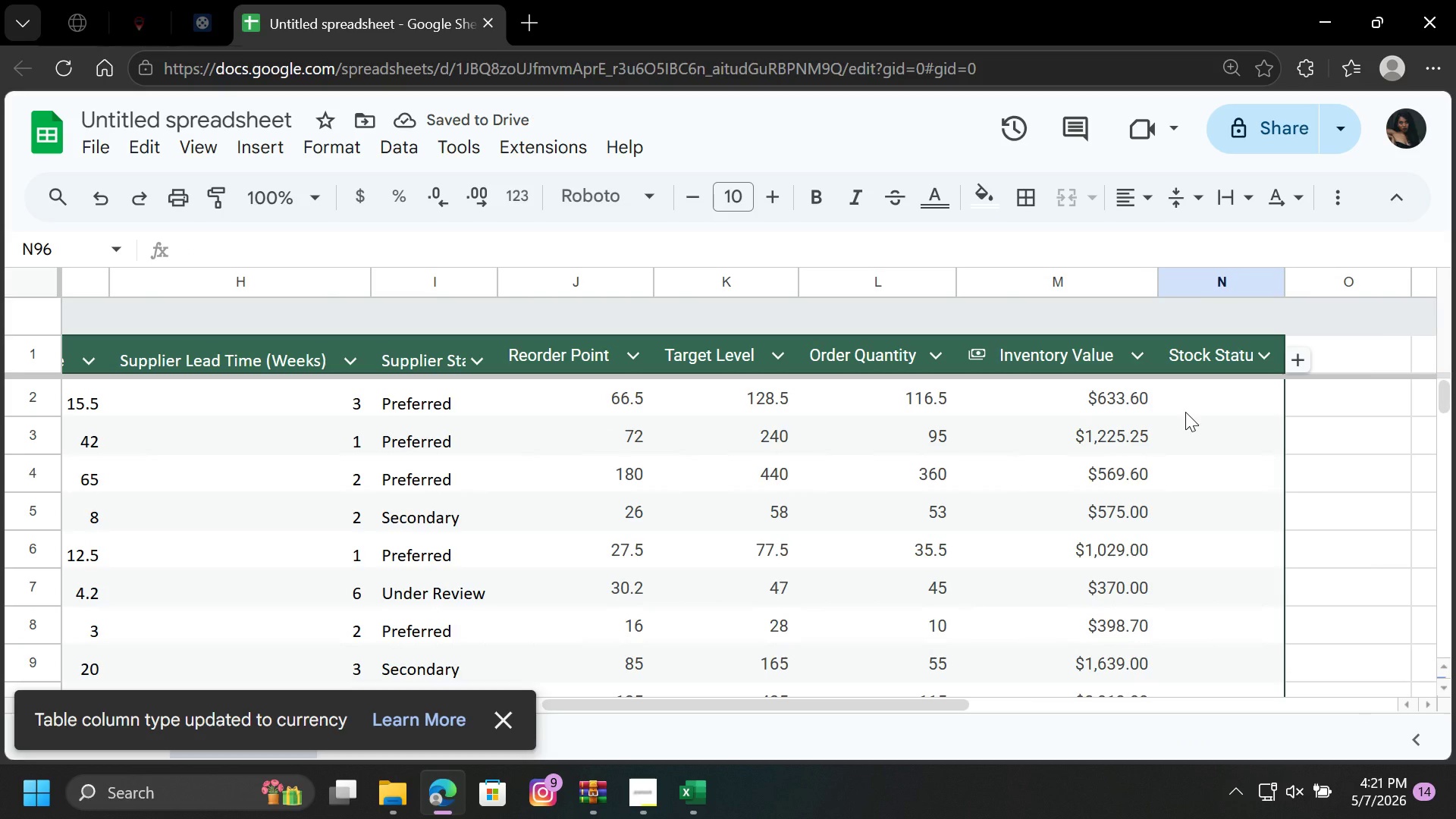 
left_click([1185, 412])
 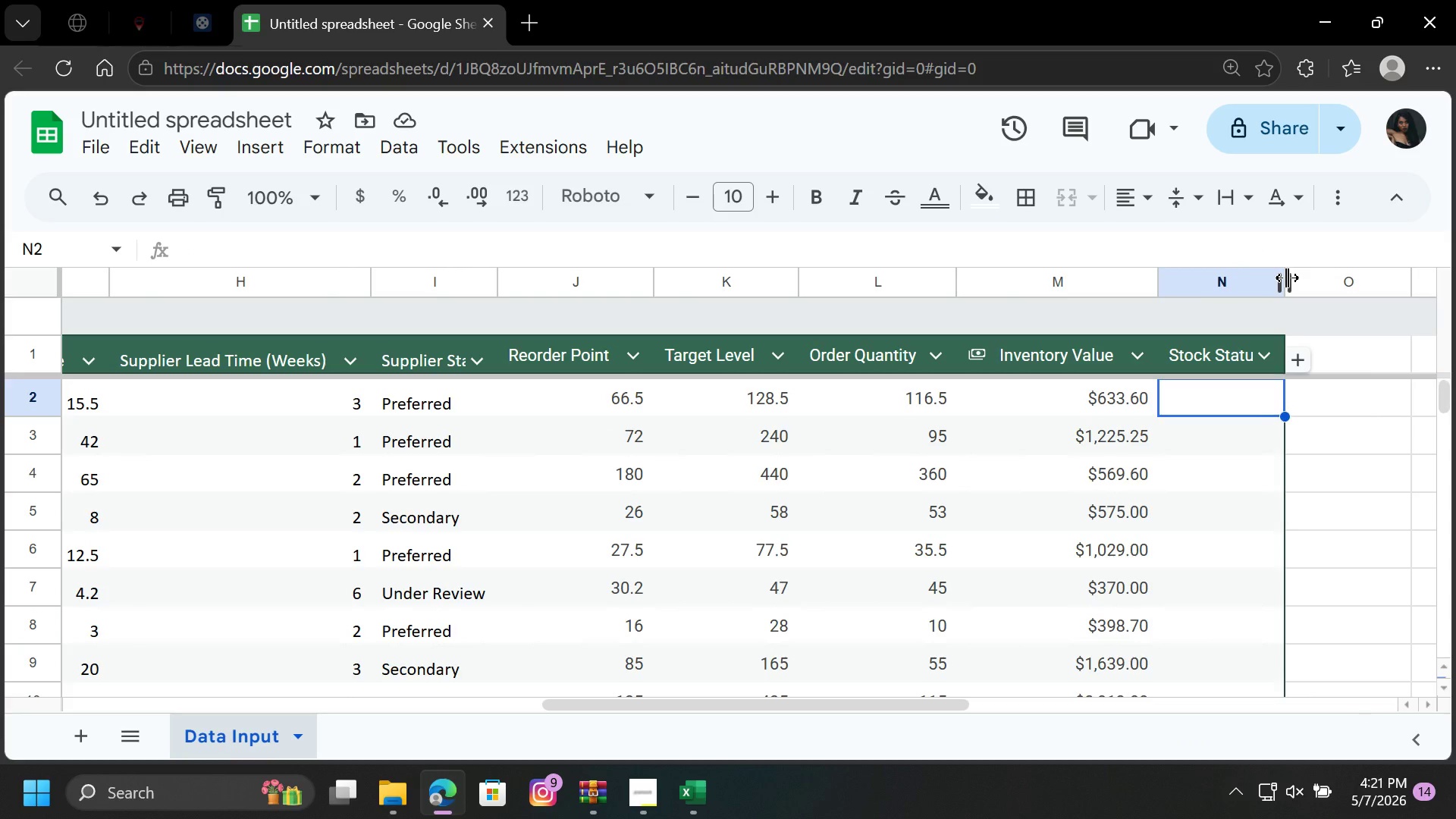 
double_click([1287, 278])
 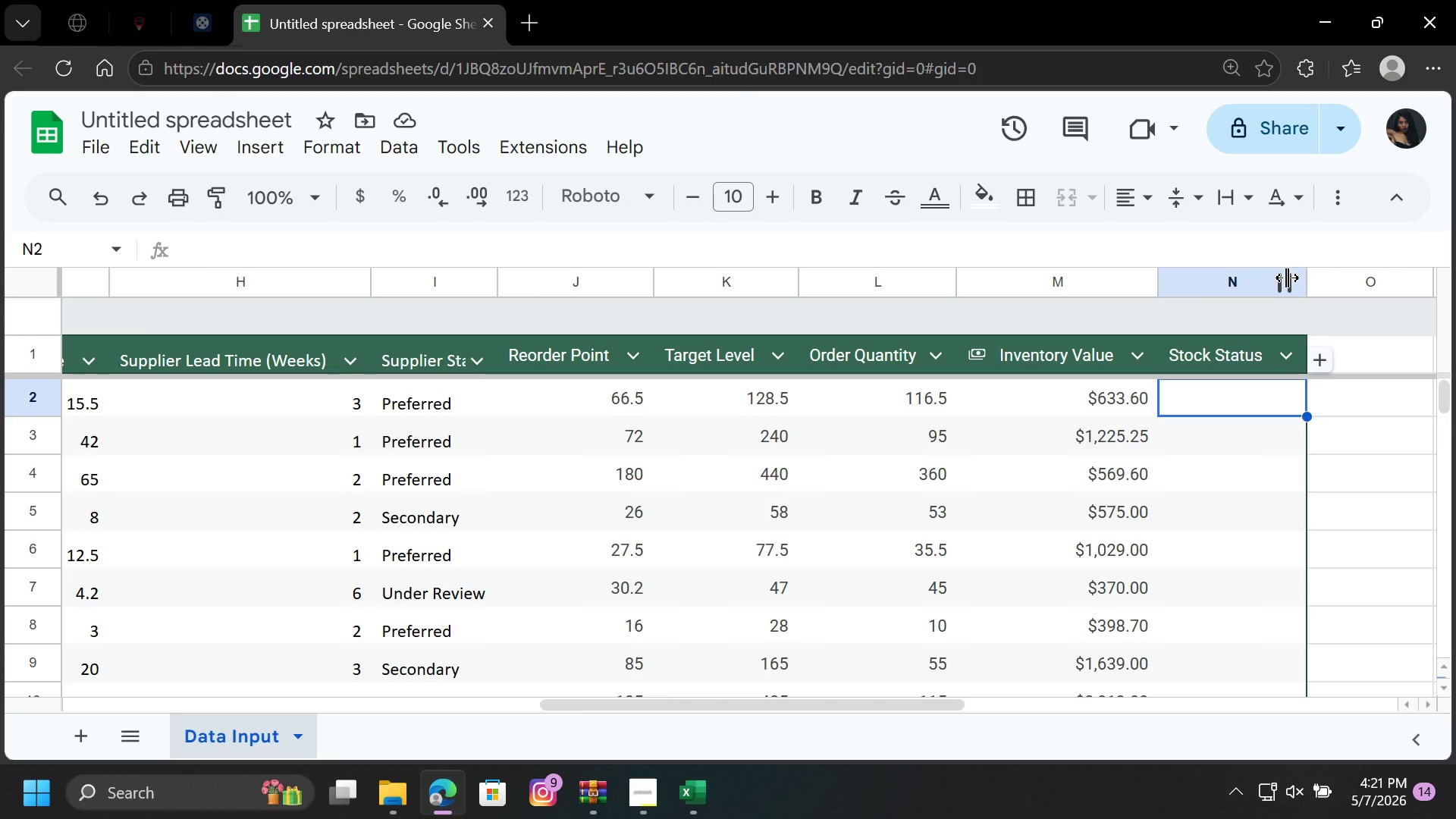 
wait(25.34)
 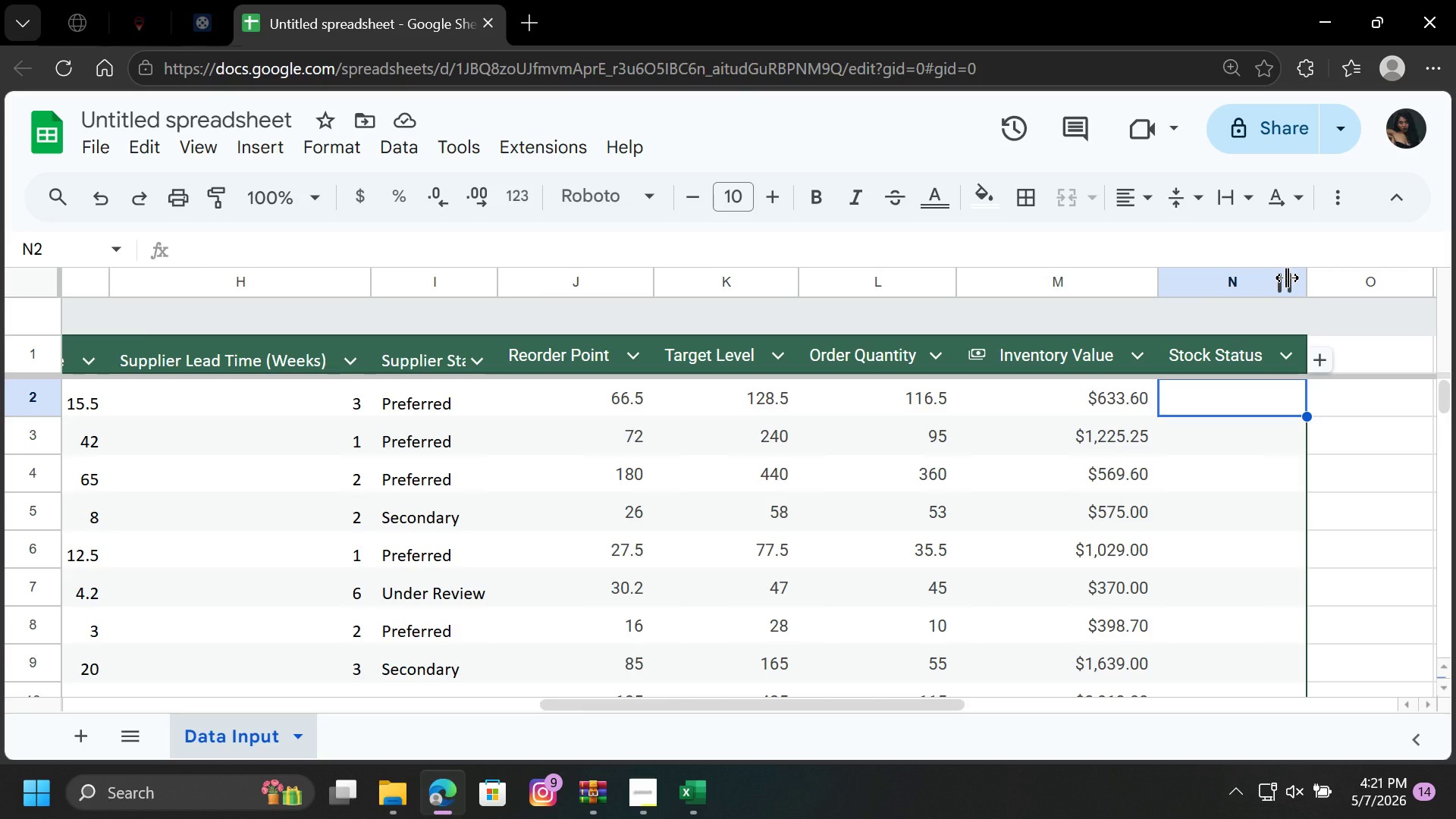 
type(=IF )
key(Backspace)
key(Backspace)
key(Backspace)
type(IF)
 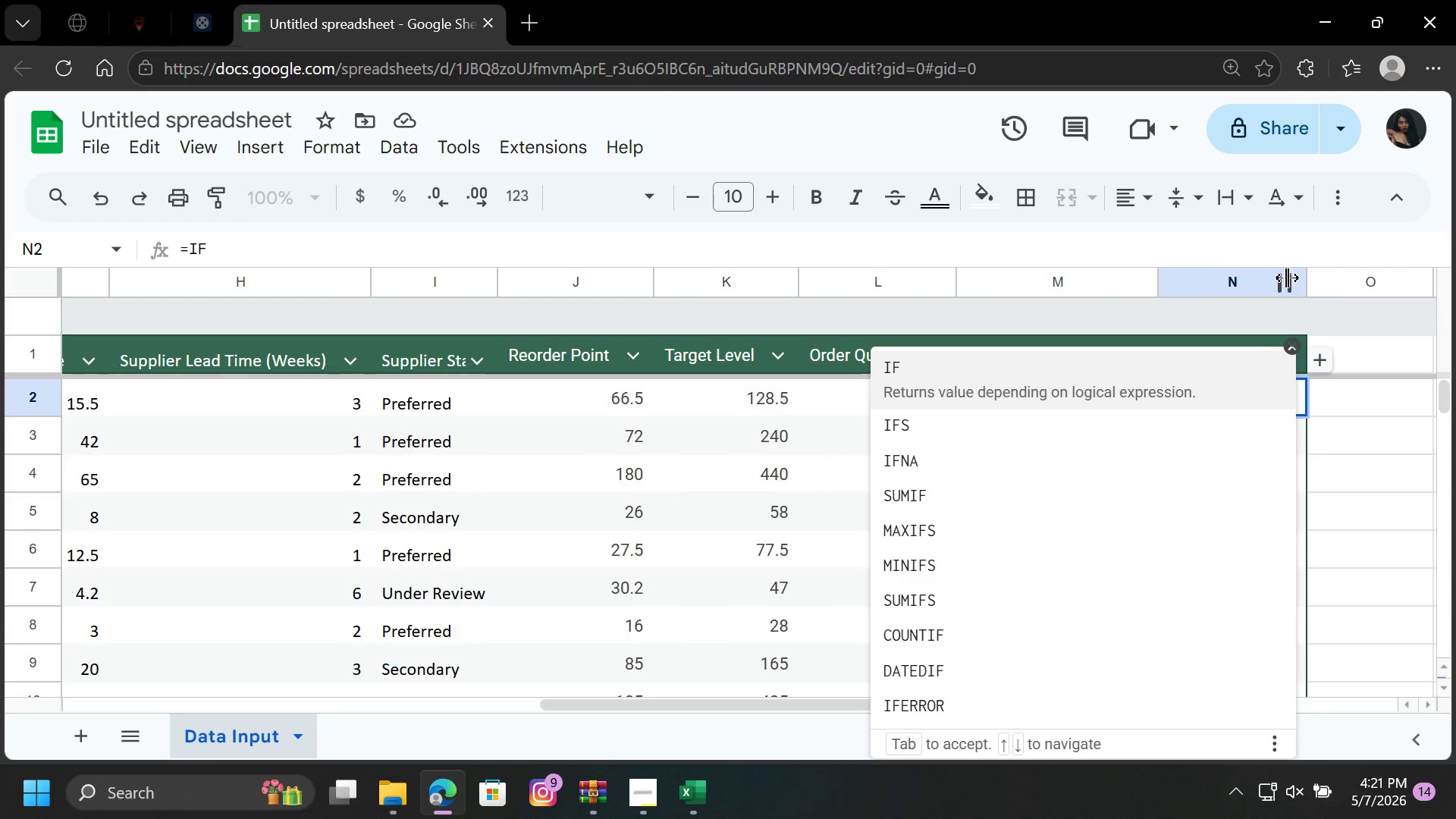 
key(Enter)
 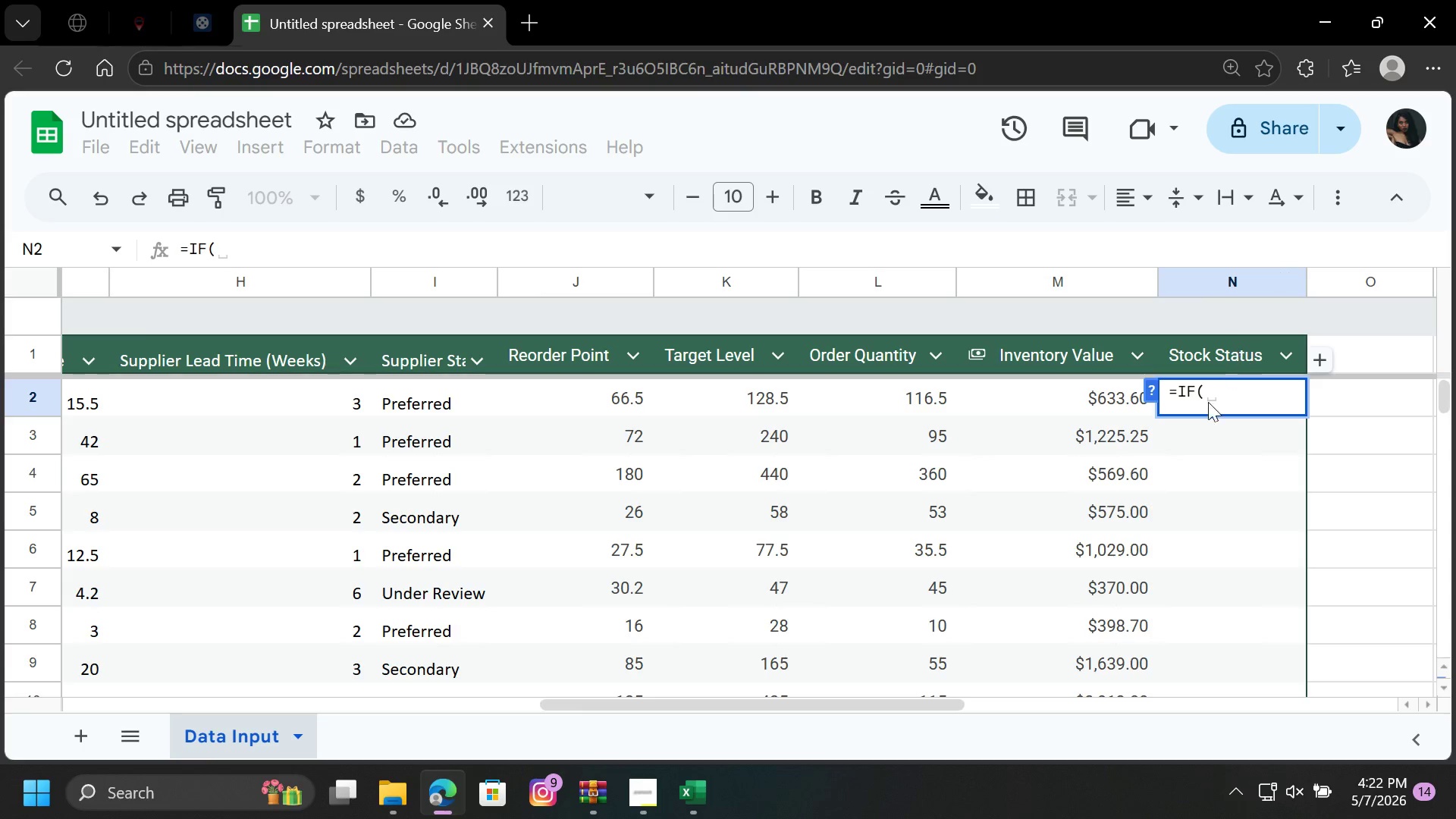 
left_click_drag(start_coordinate=[726, 707], to_coordinate=[575, 714])
 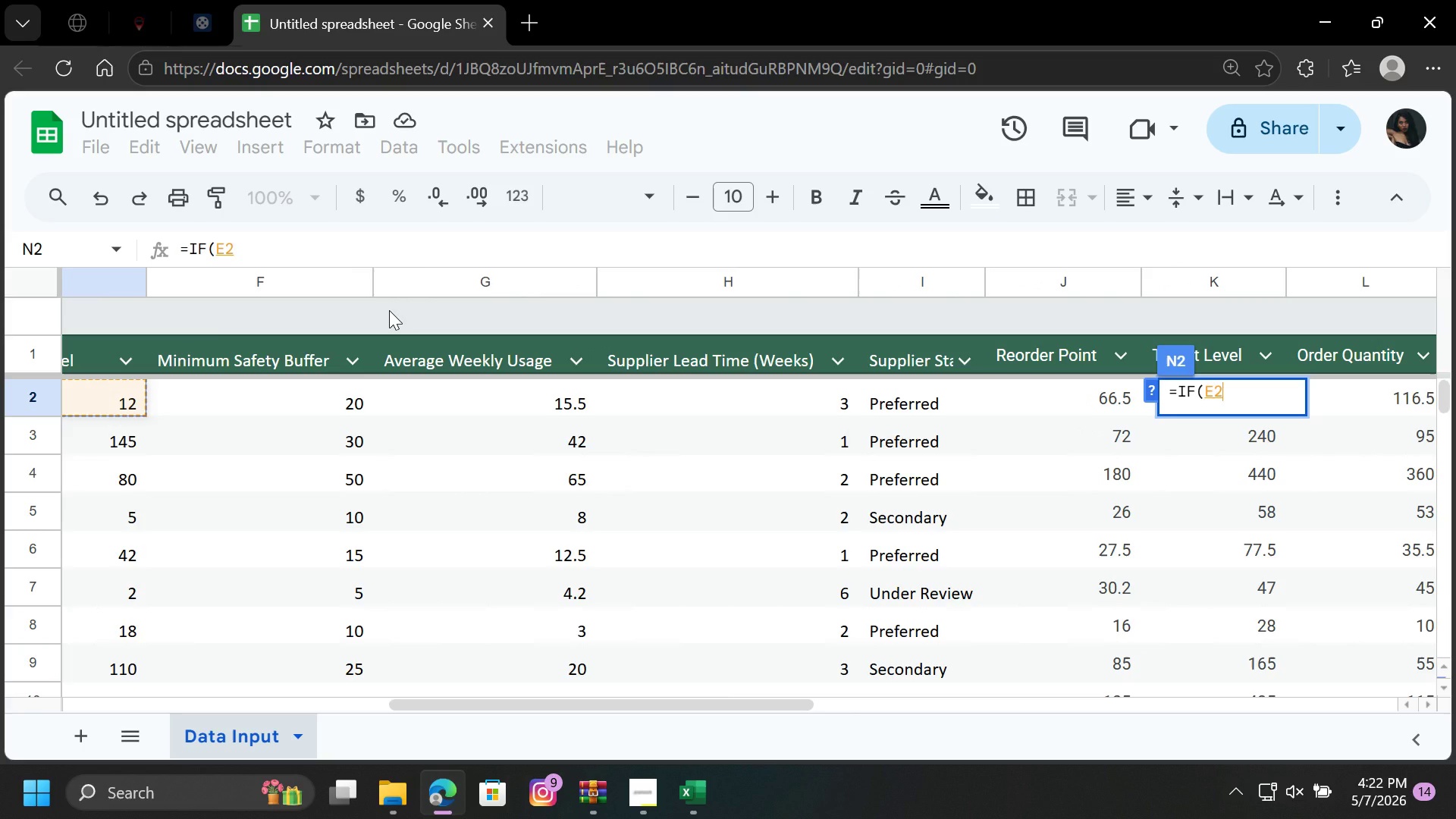 
key(Shift+Comma)
 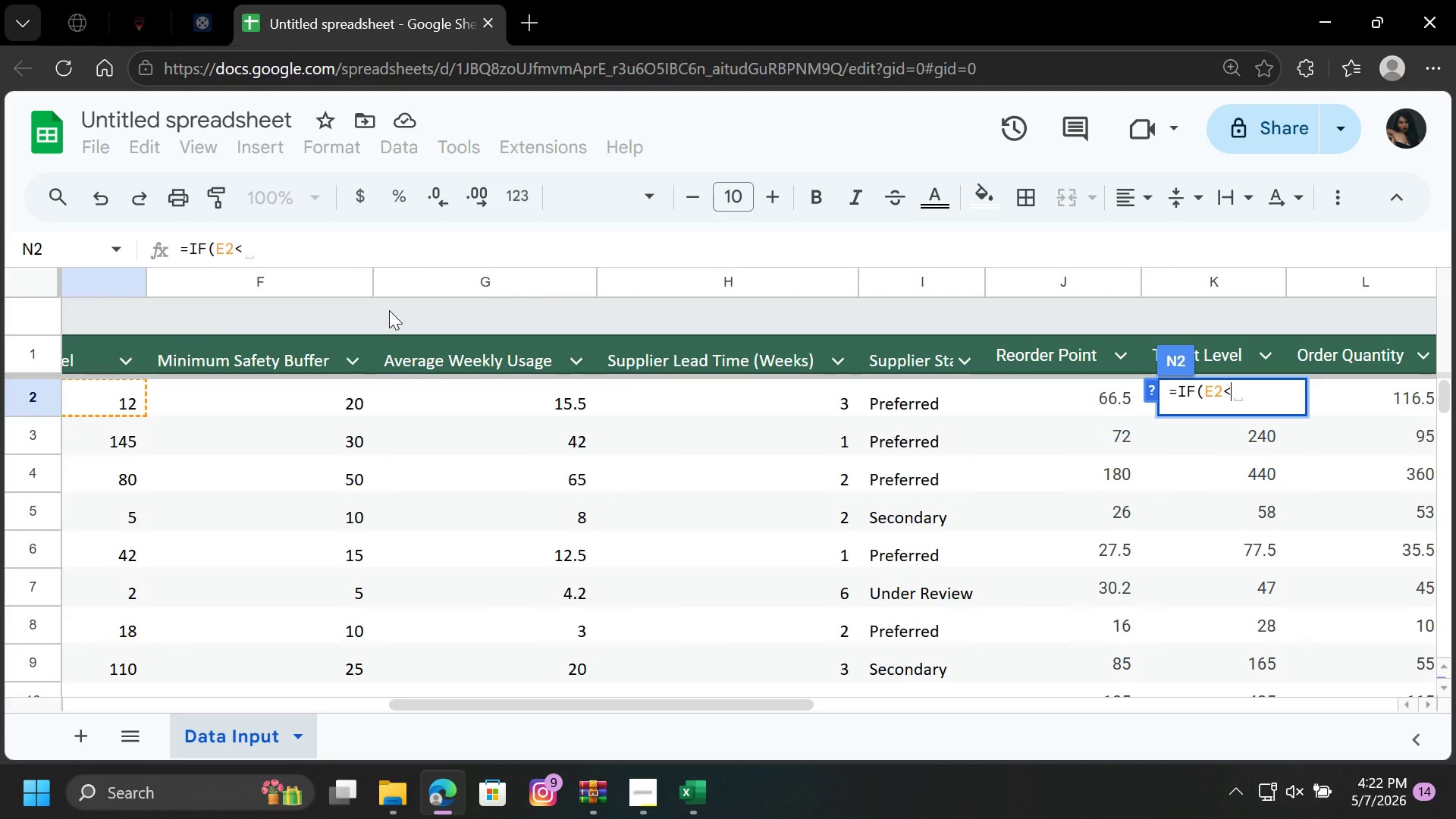 
key(Equal)
 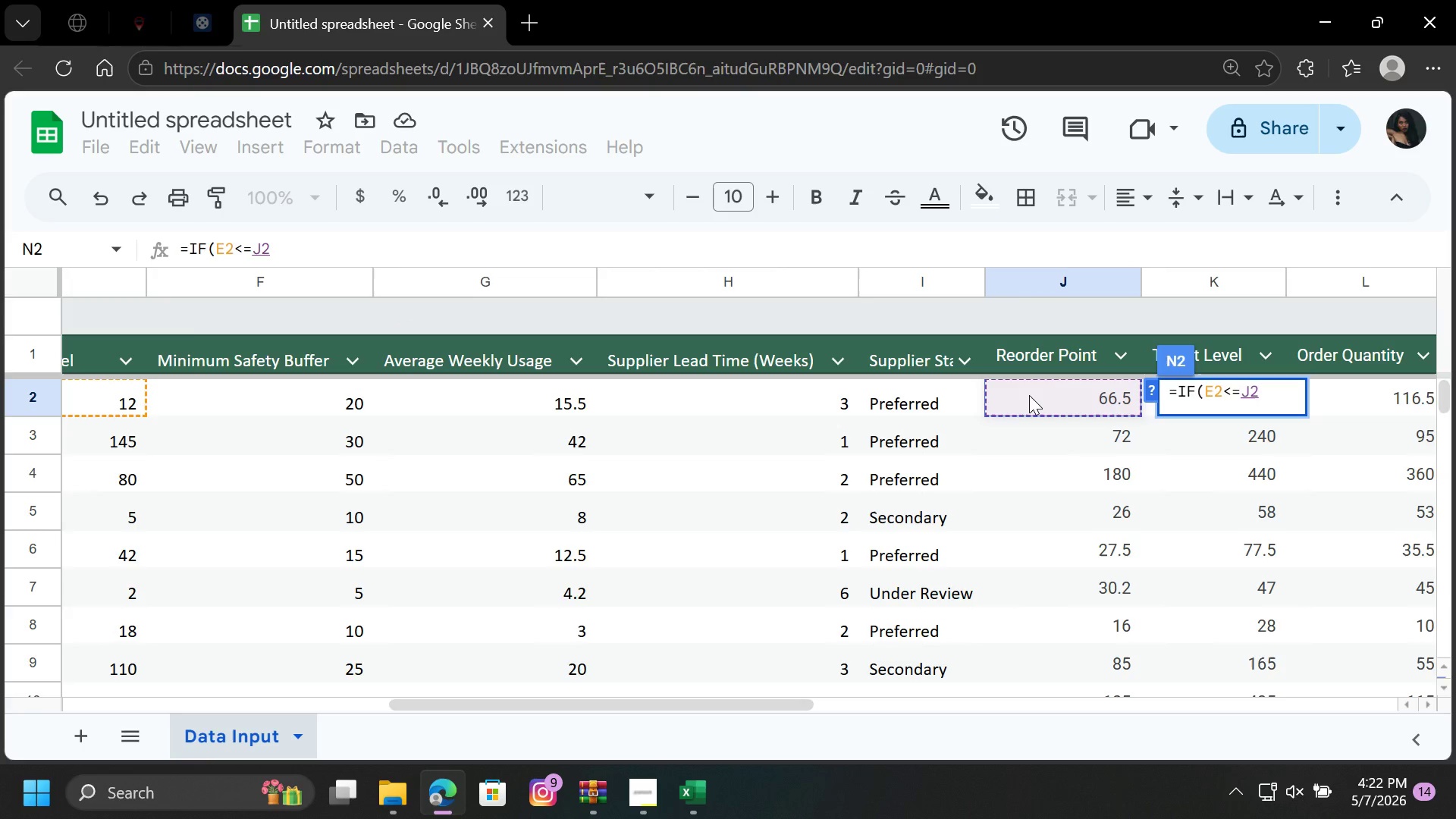 
wait(6.94)
 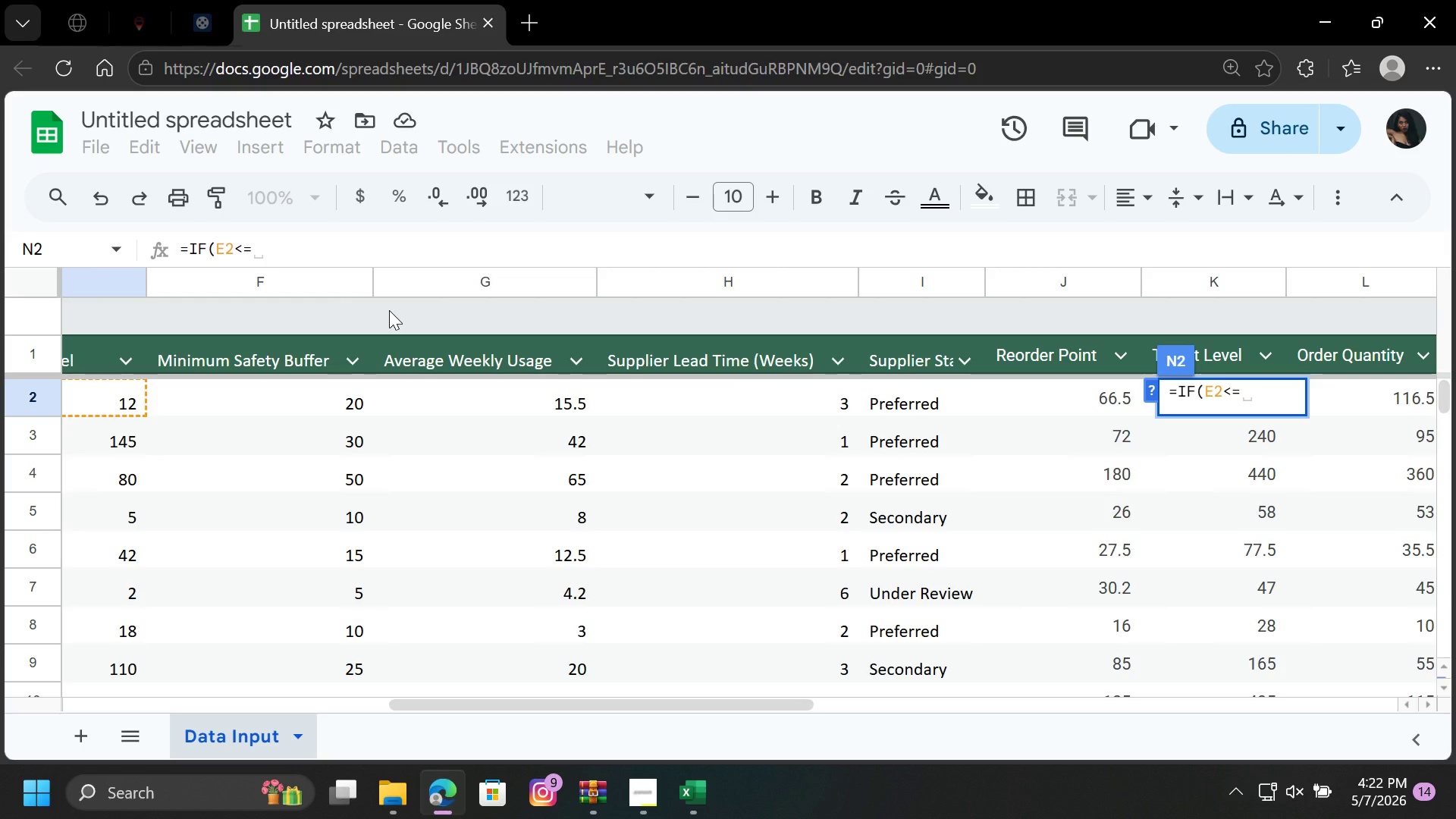 
key(Comma)
 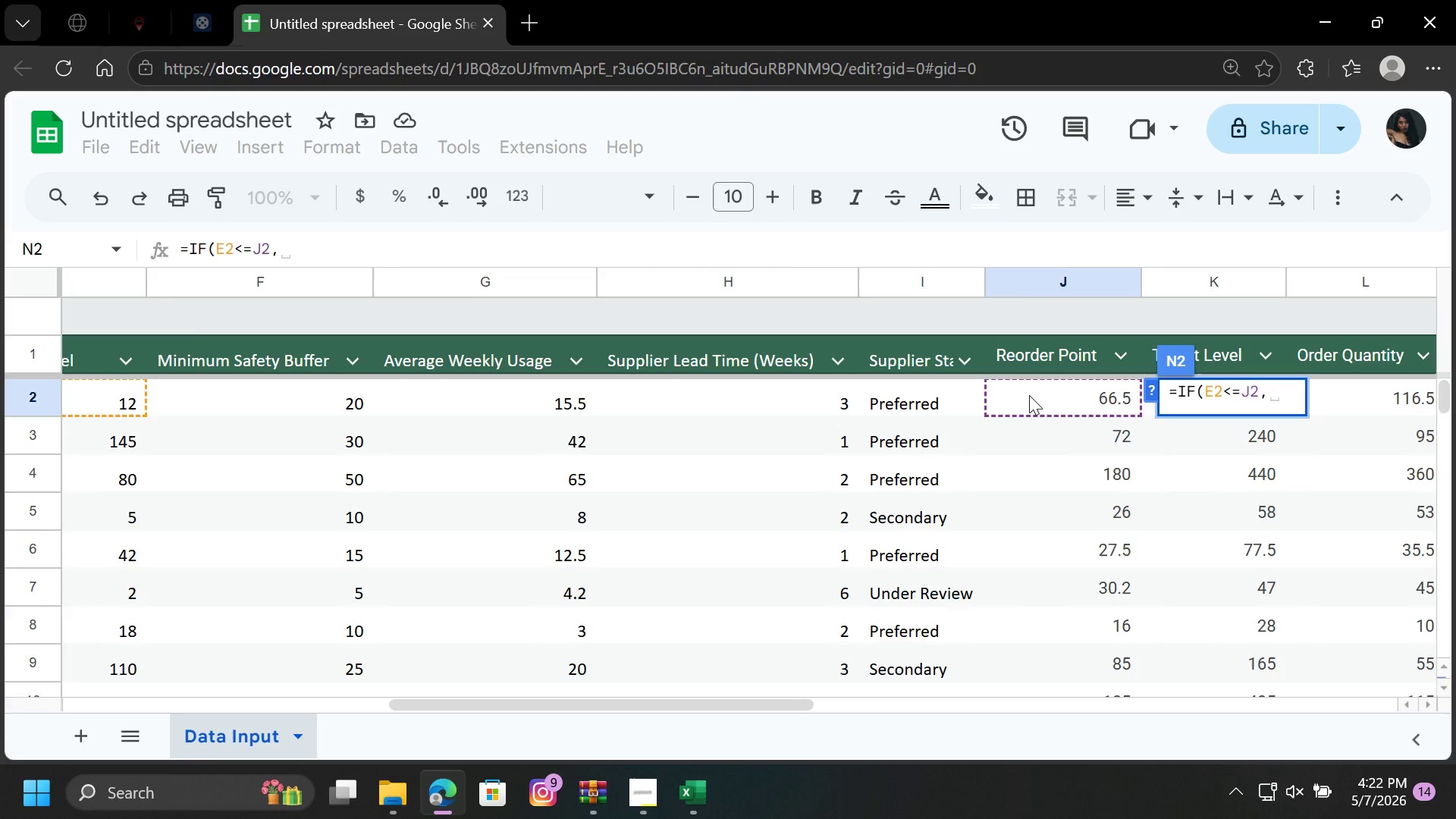 
key(Shift+Quote)
 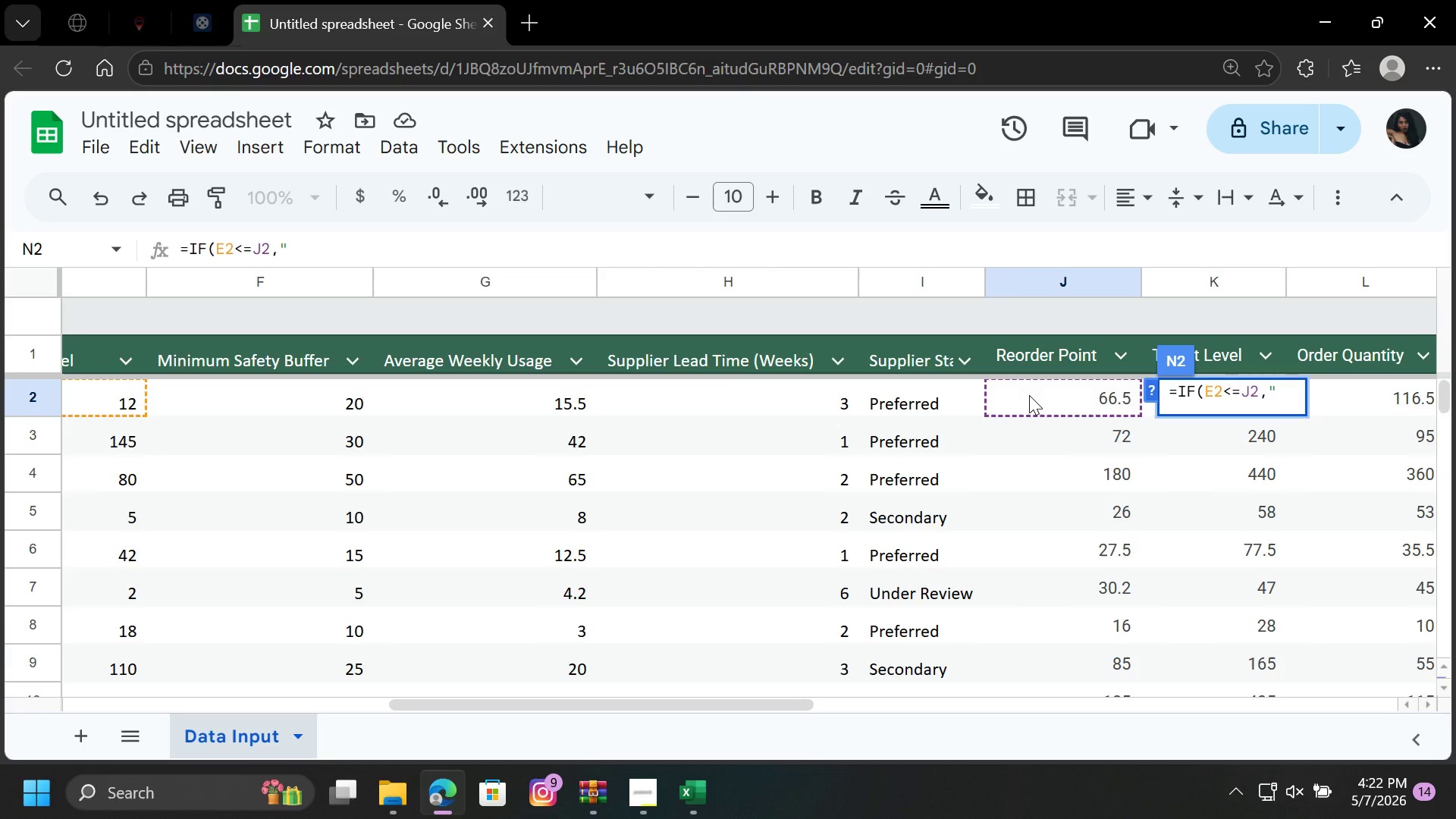 
wait(18.27)
 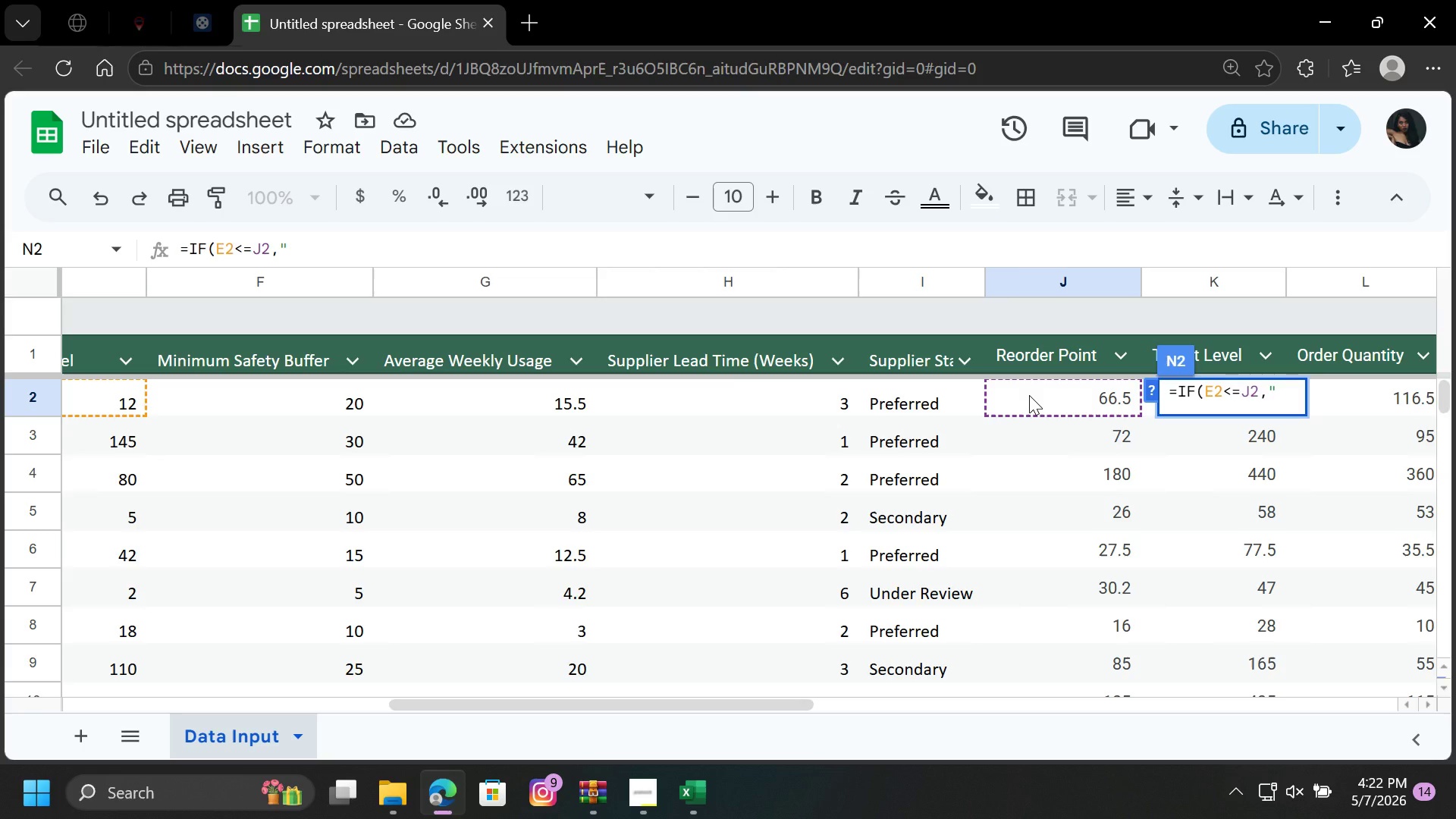 
type(cR)
key(Backspace)
key(Backspace)
type(Critical/Reor)
 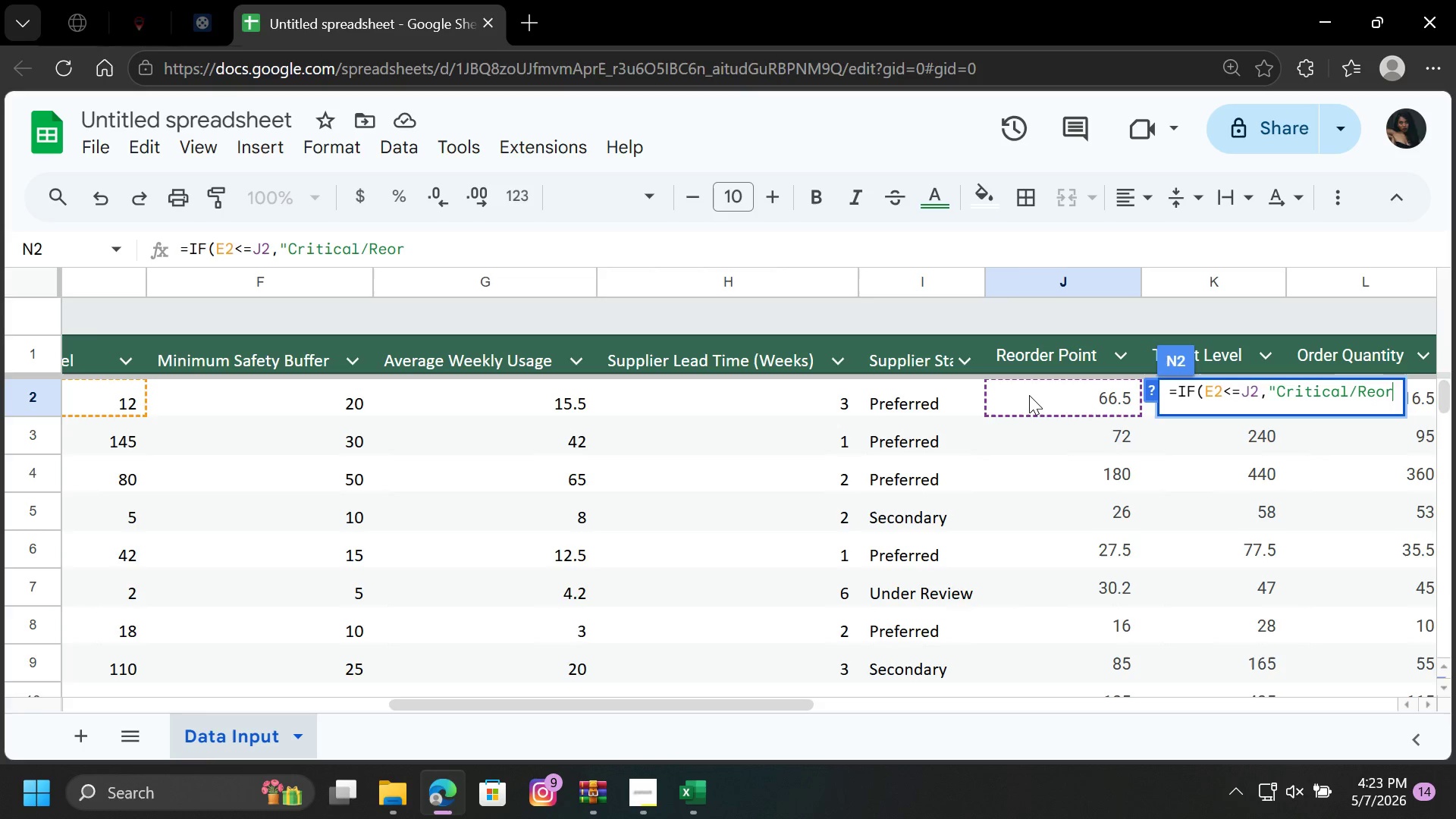 
wait(7.59)
 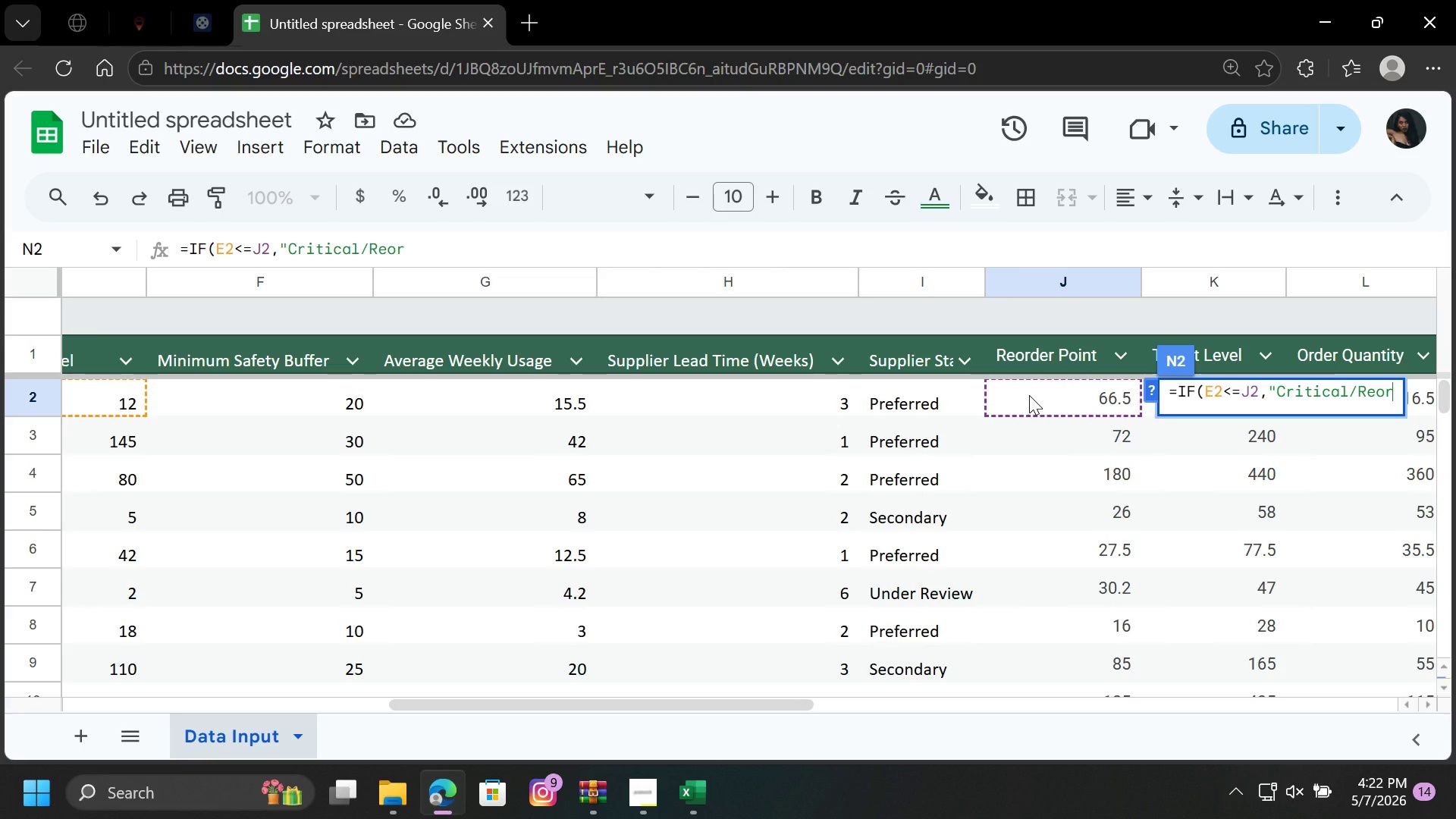 
type(DER Now",)
 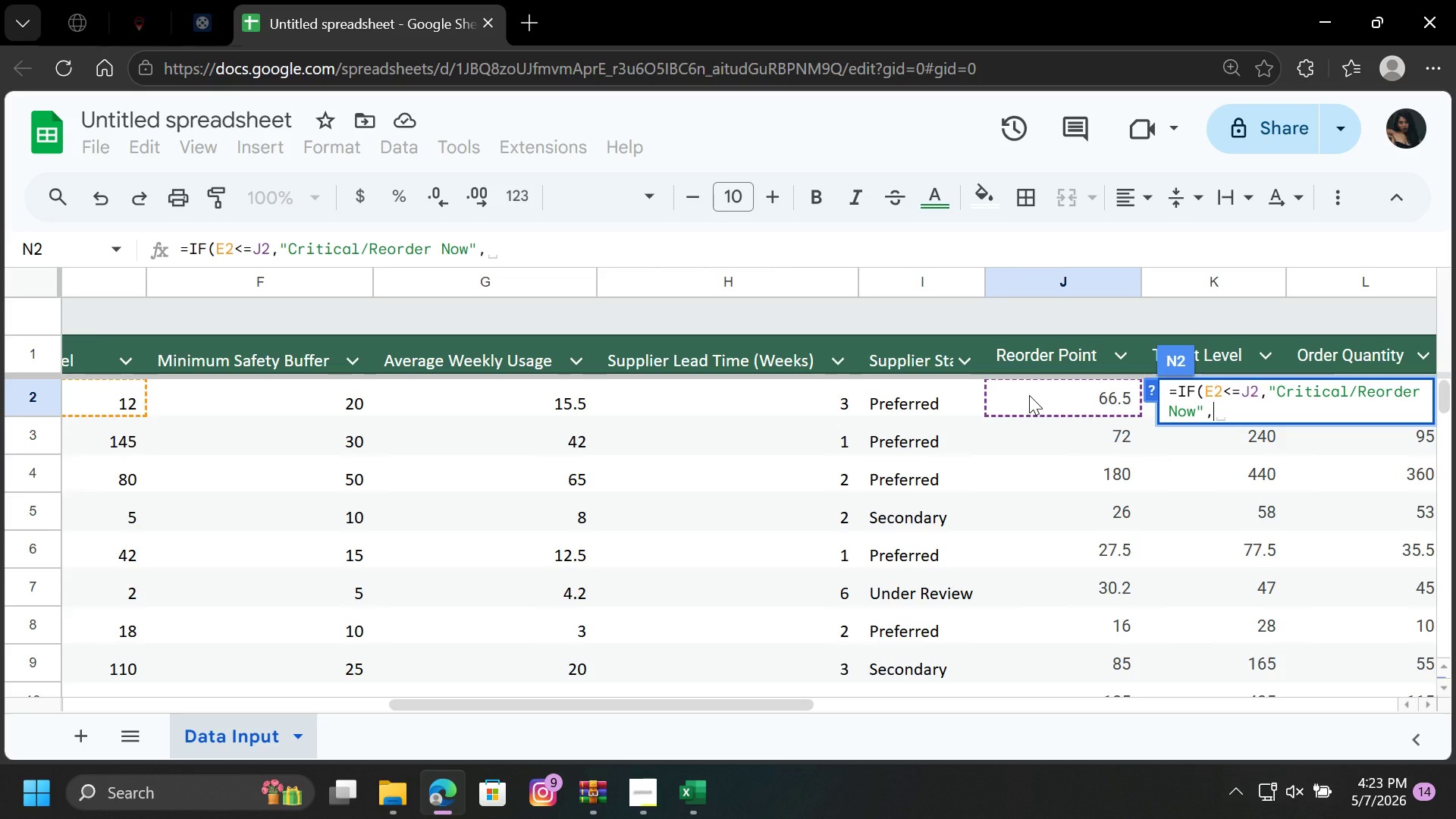 
hold_key(key=CapsLock, duration=0.31)
 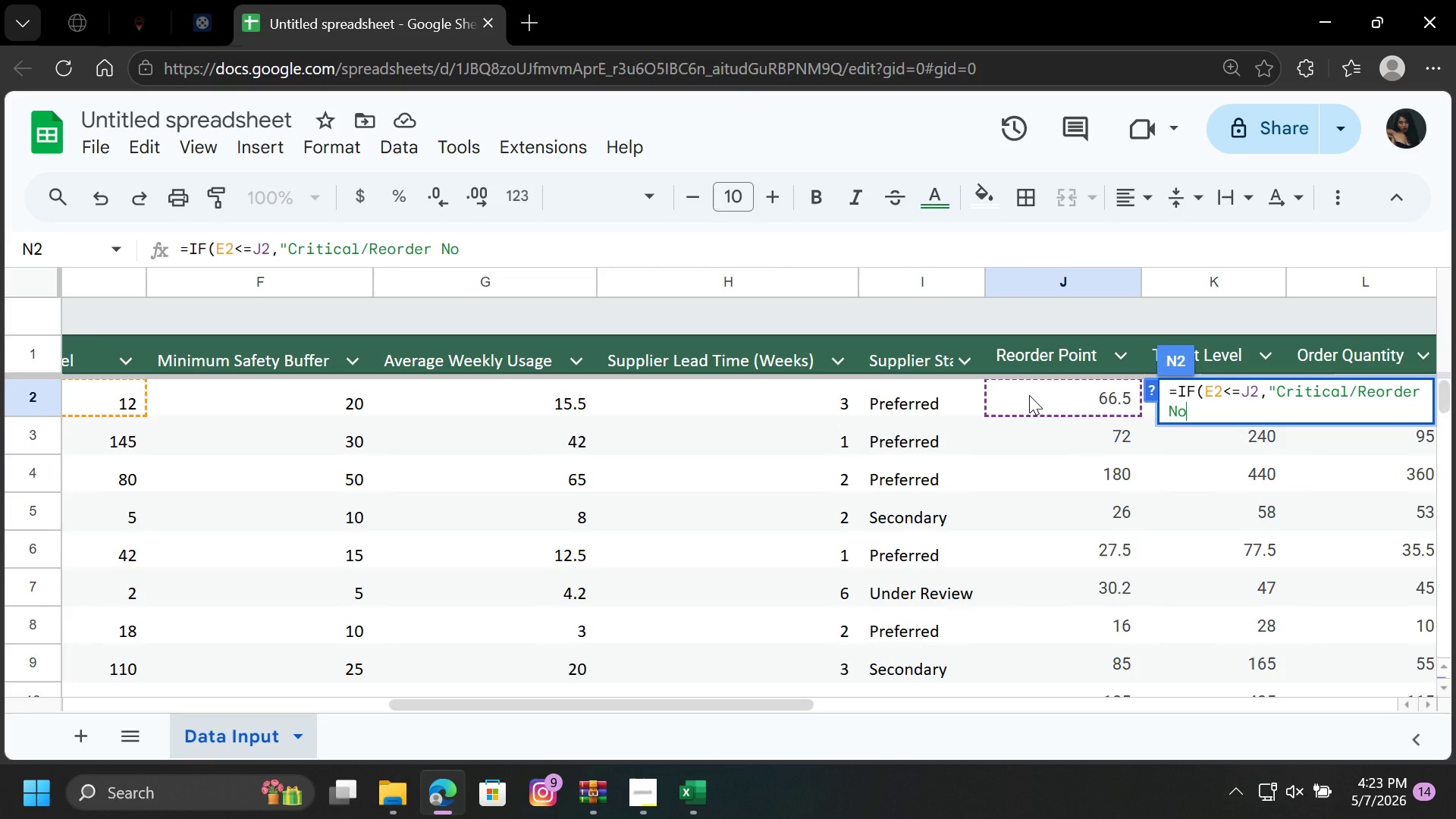 
wait(29.56)
 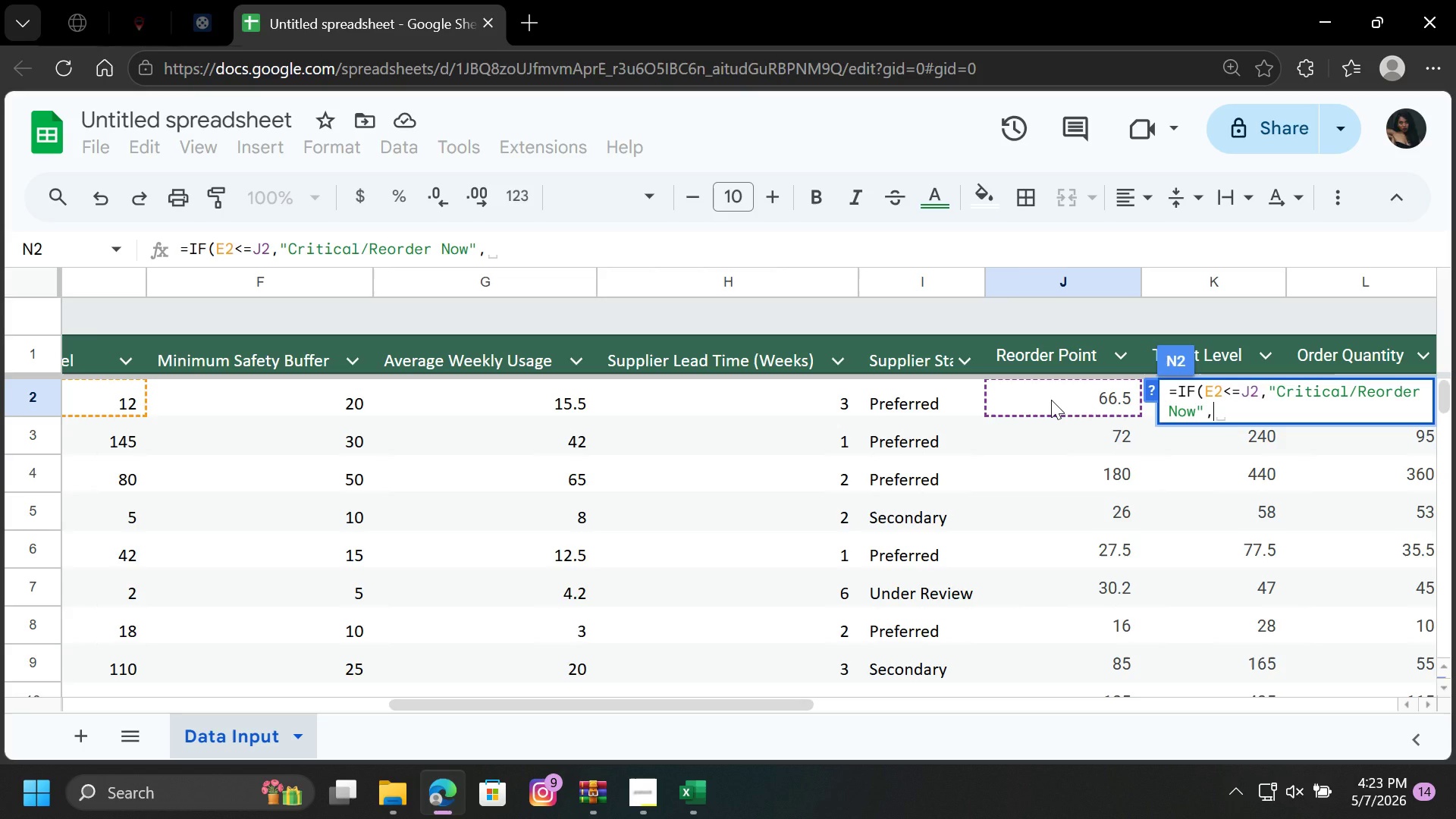 
type(it)
key(Backspace)
key(Backspace)
type(if)
 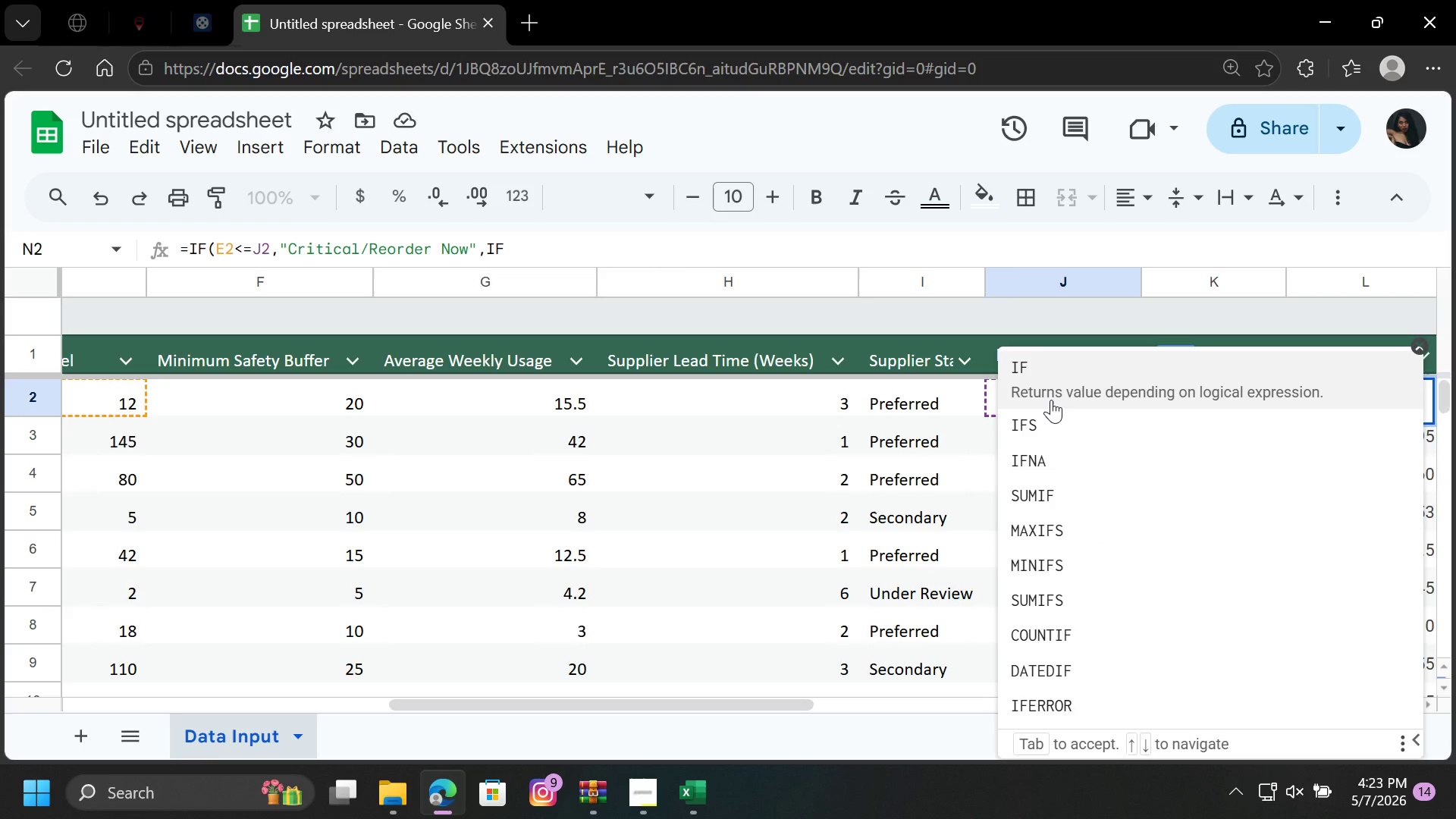 
key(Enter)
 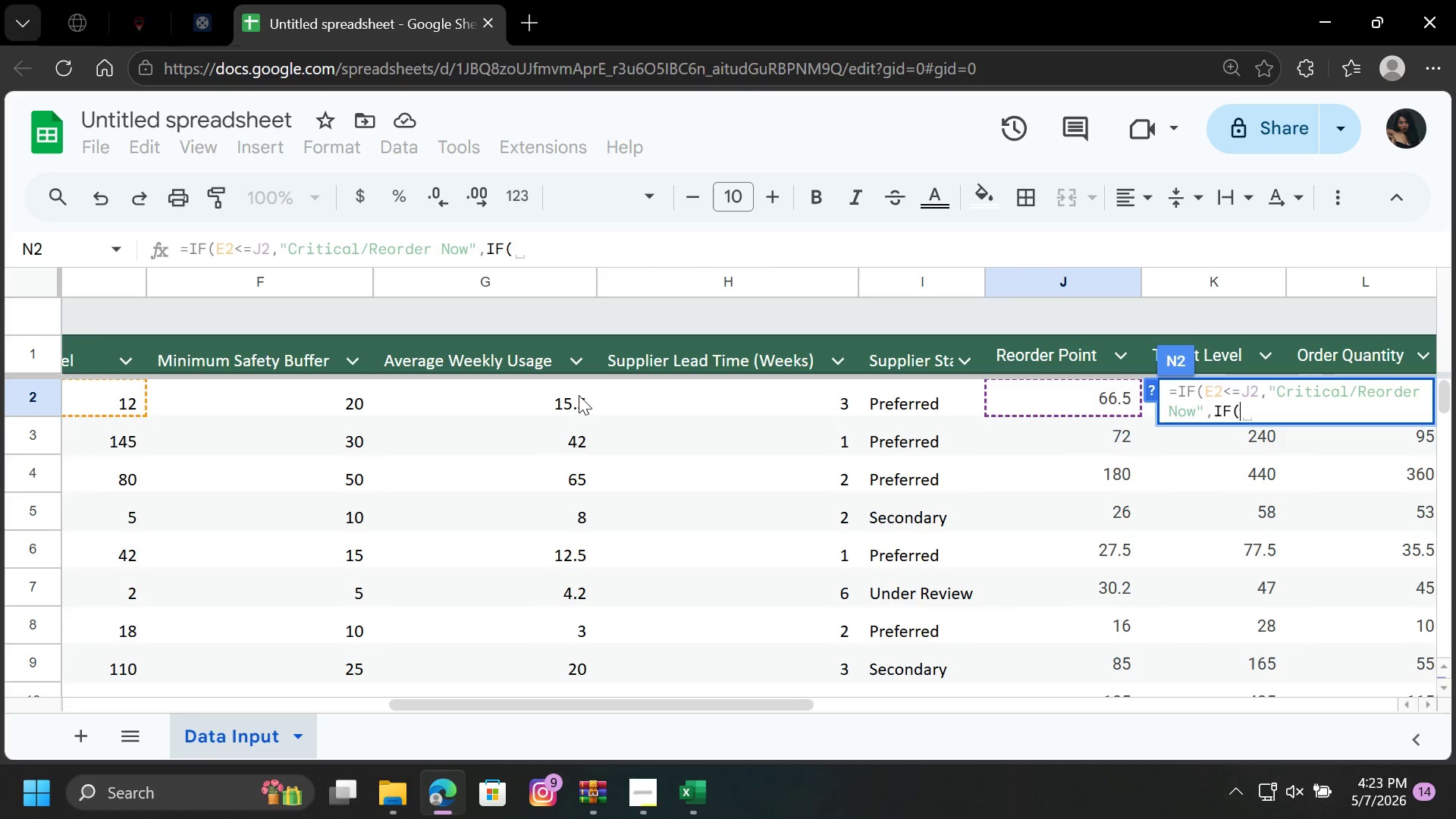 
left_click([96, 403])
 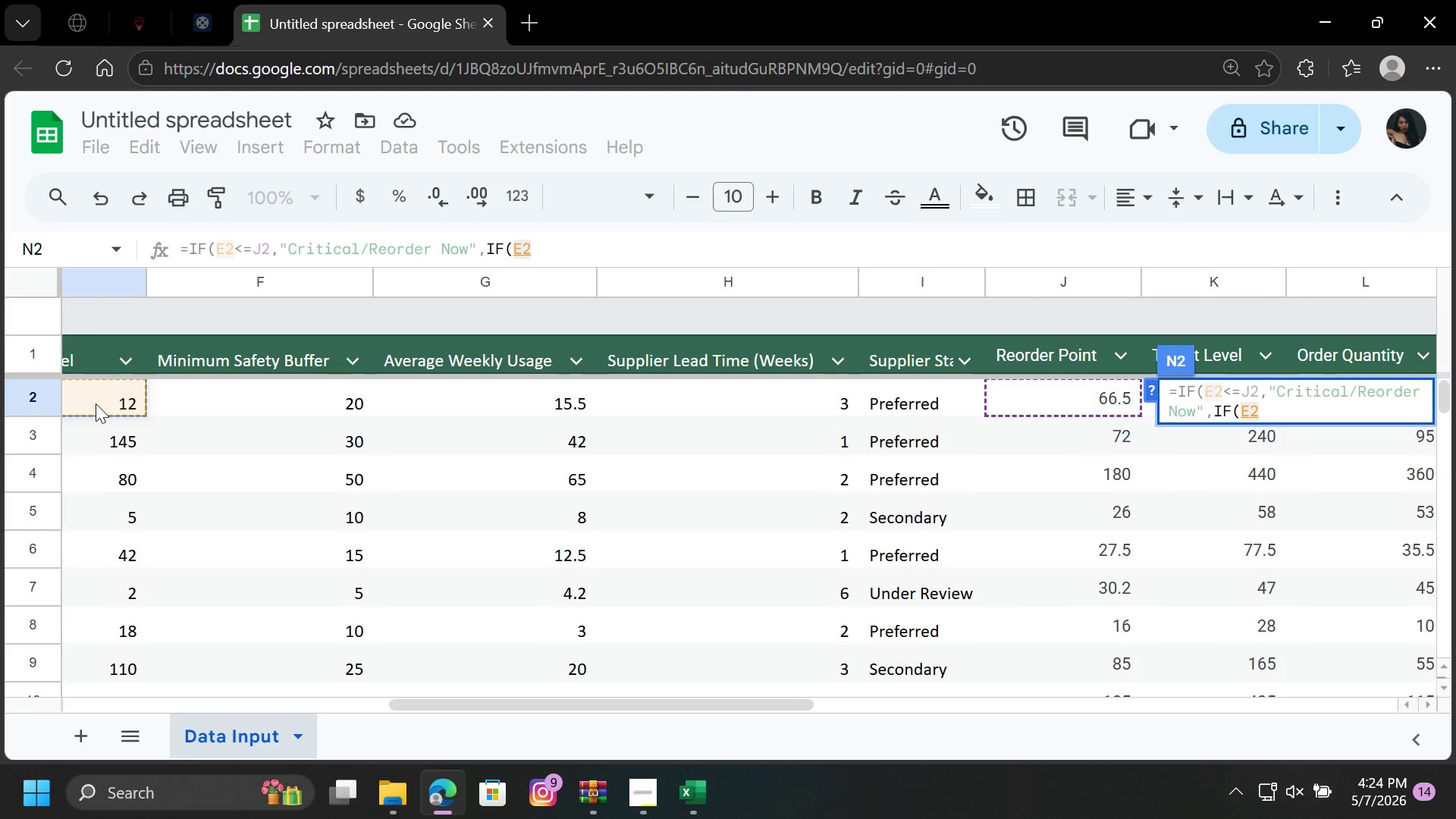 
key(Shift+Comma)
 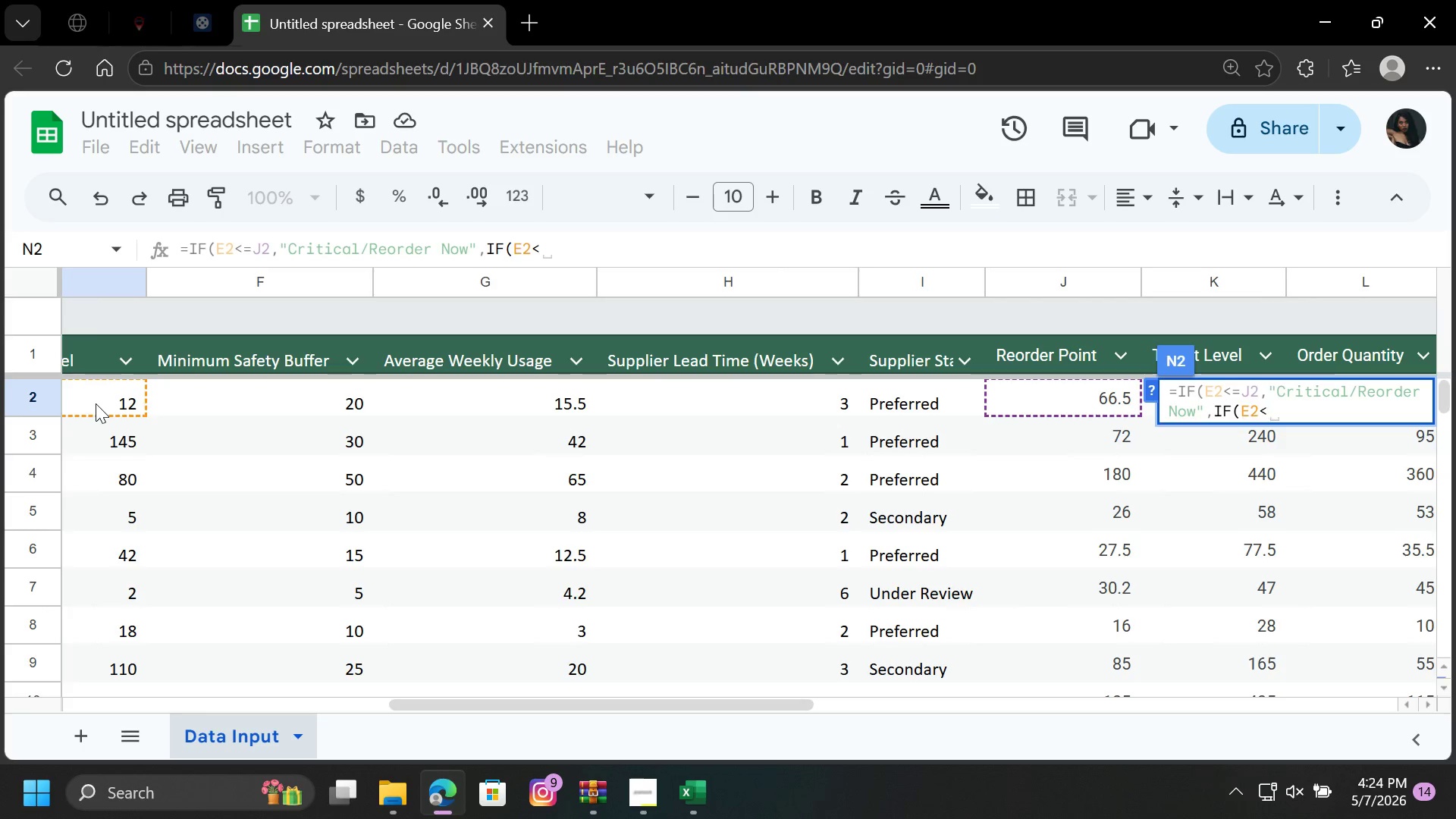 
key(Shift+Equal)
 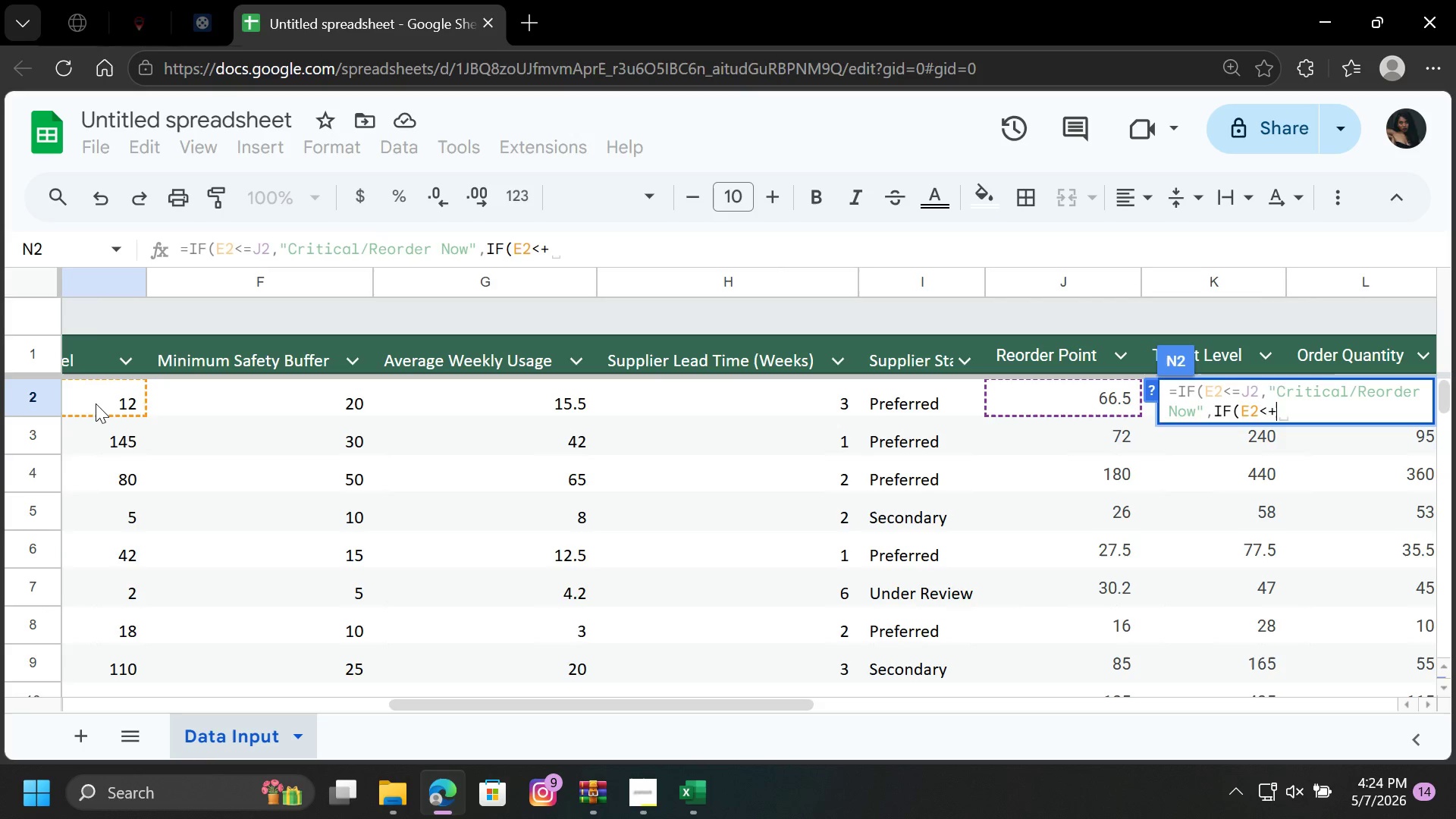 
key(Backspace)
 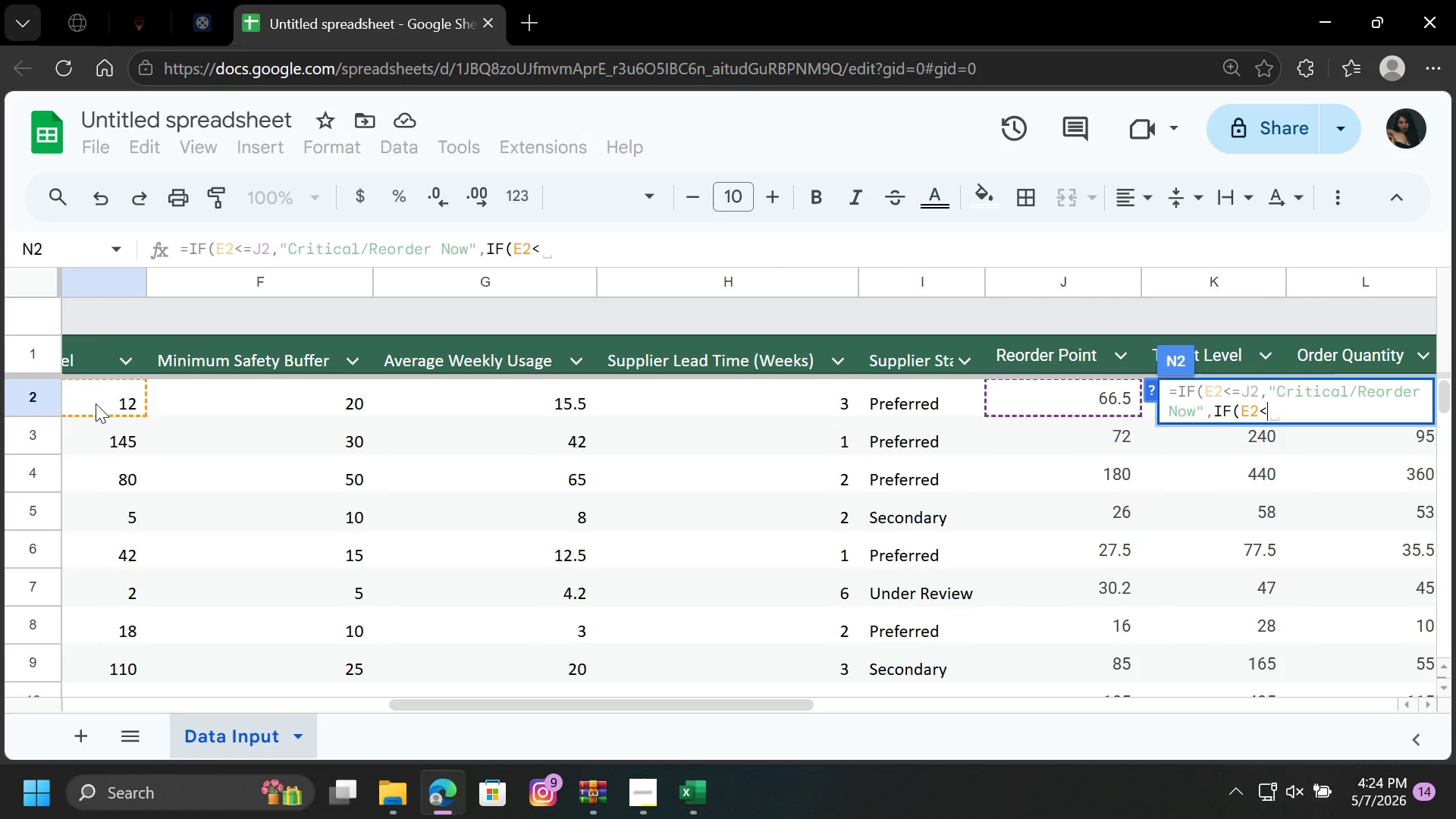 
key(Equal)
 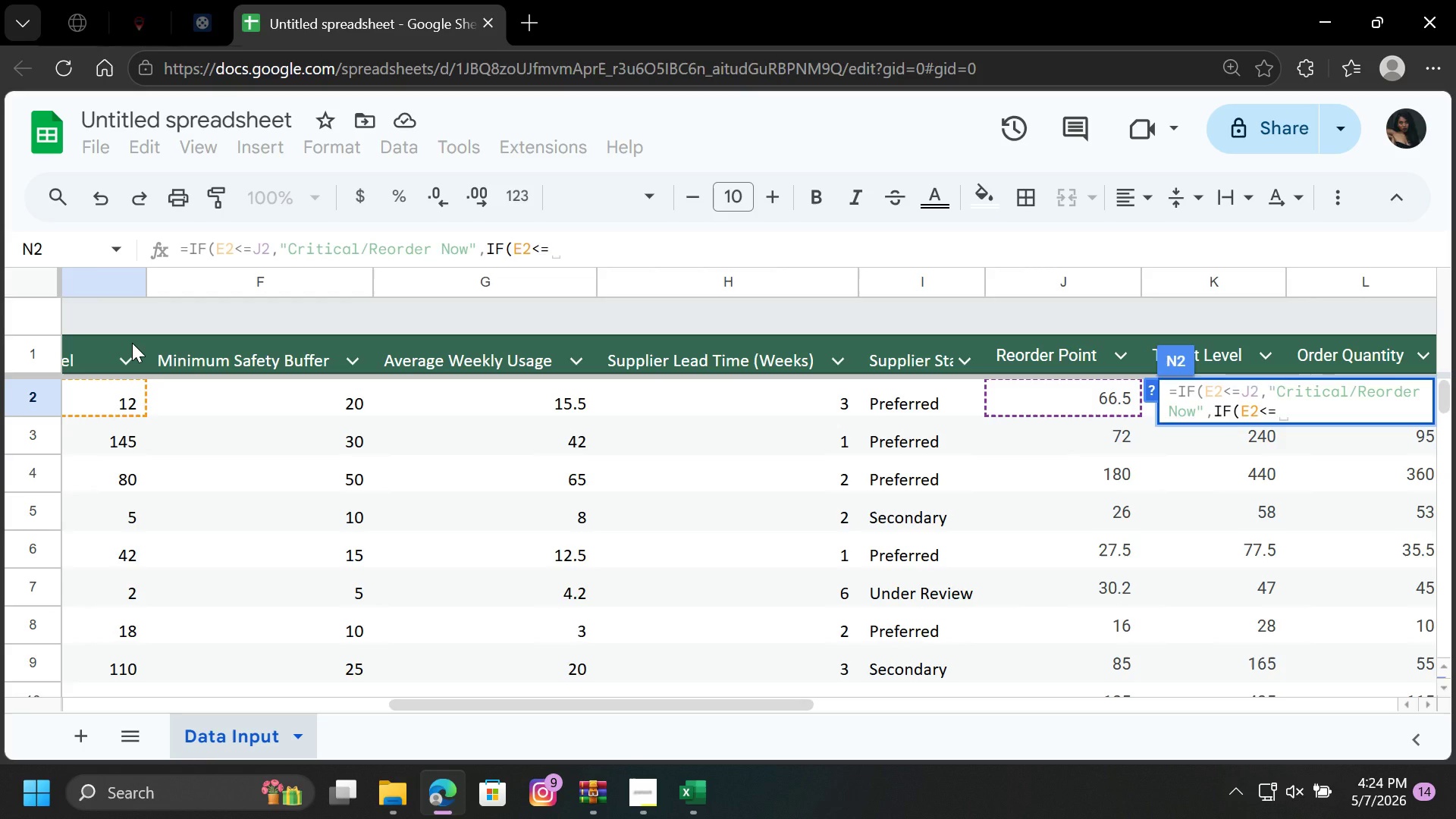 
wait(10.14)
 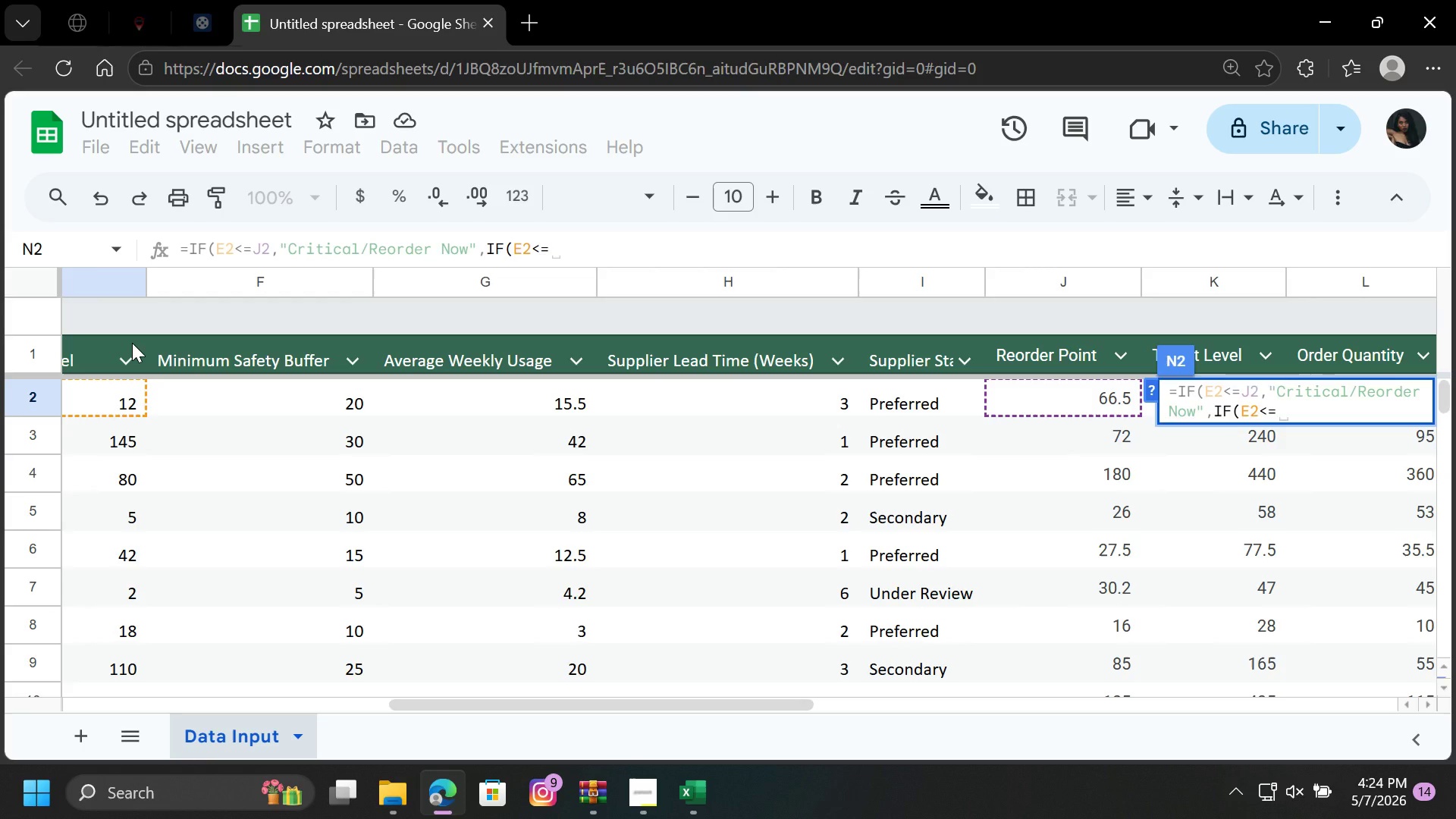 
left_click([1049, 397])
 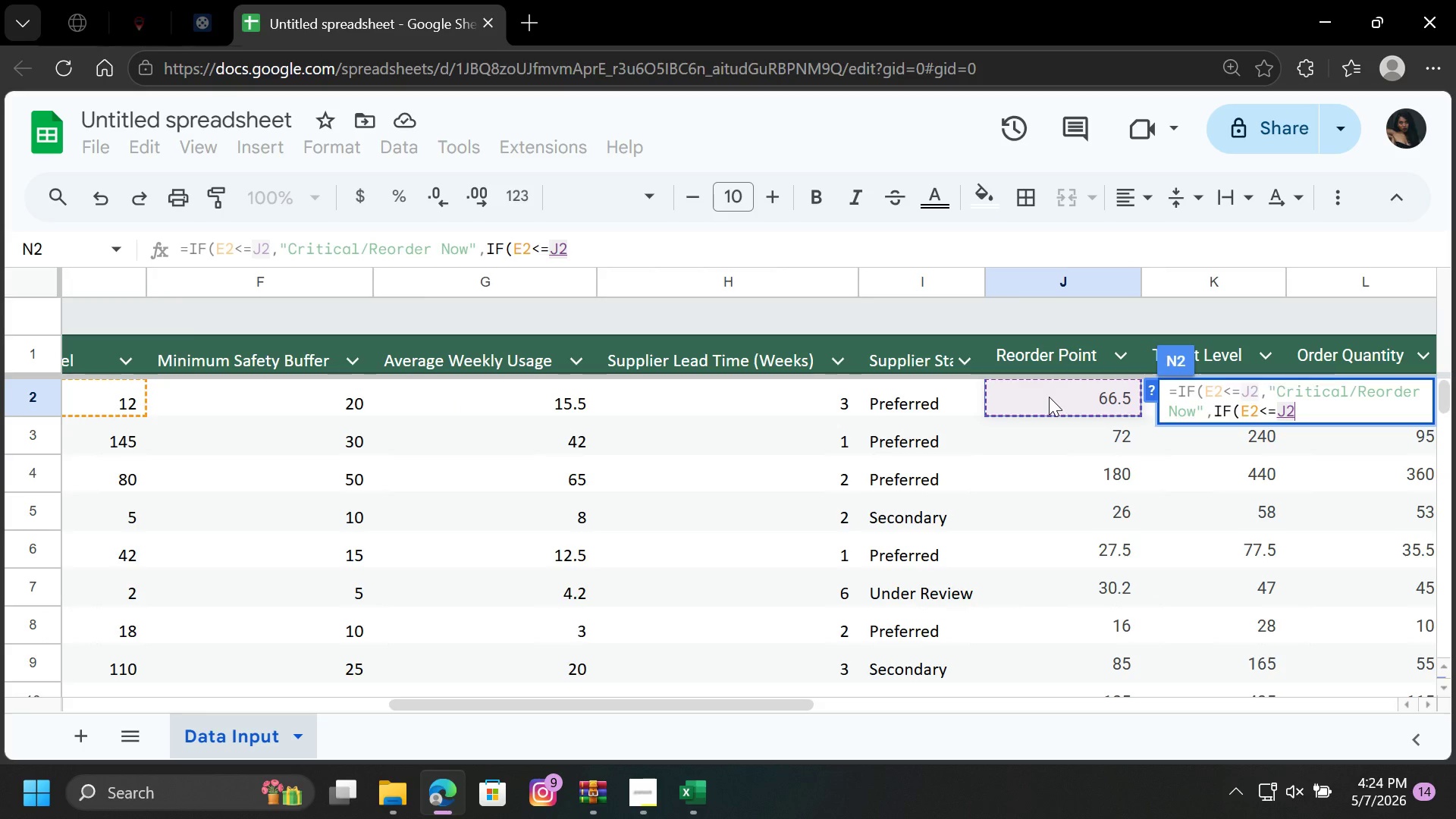 
type(*1.25,)
 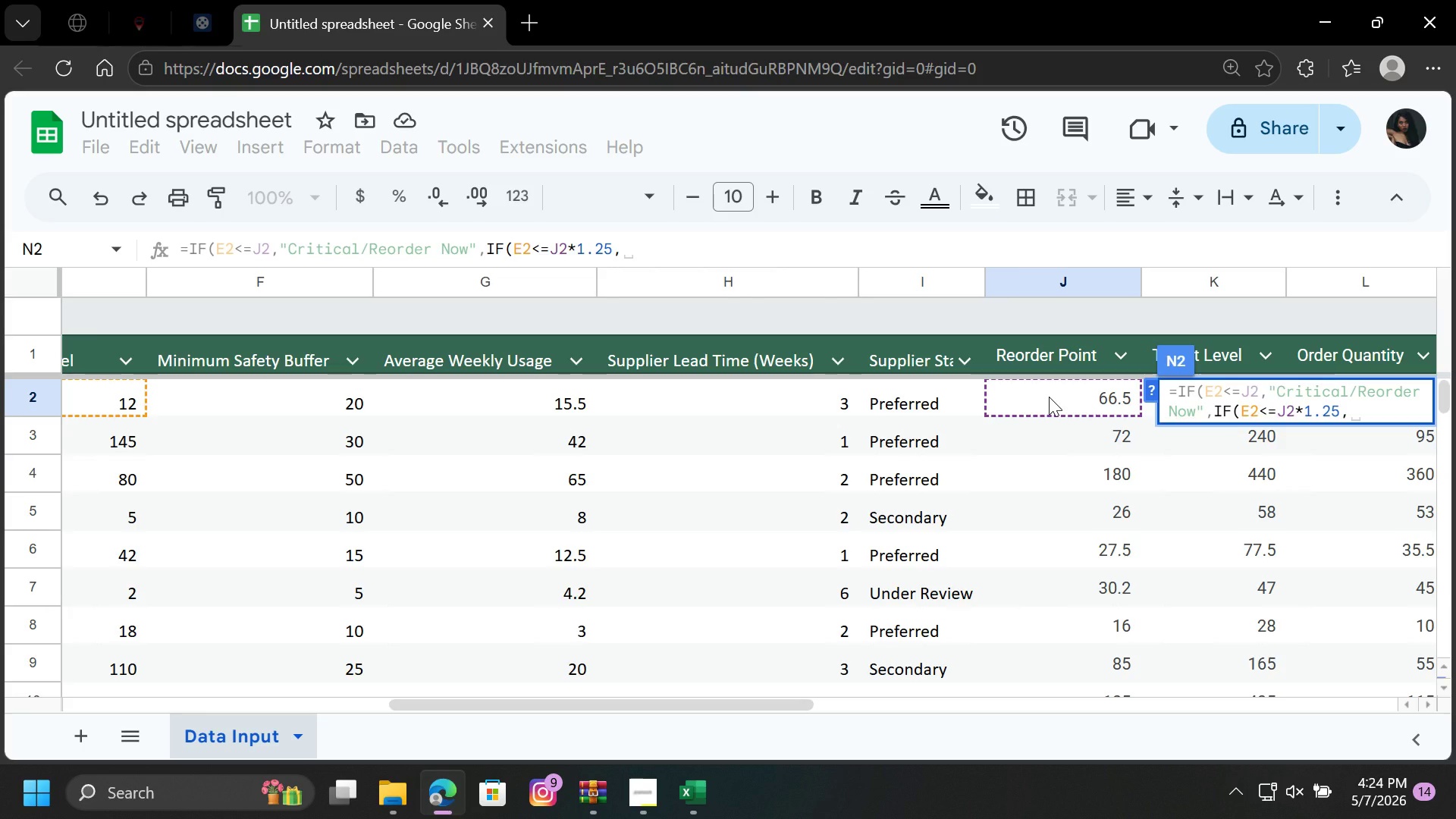 
wait(19.02)
 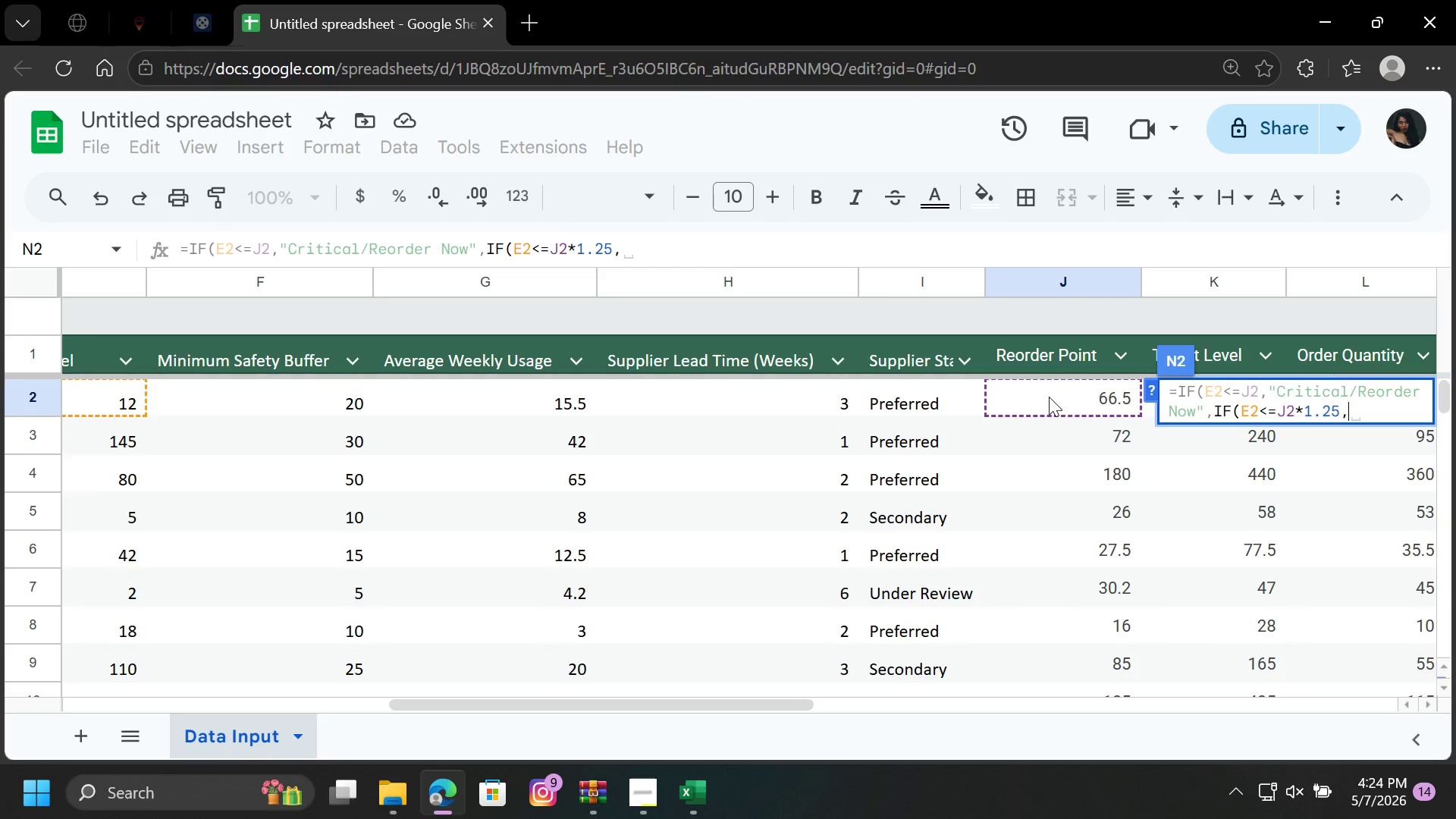 
type("Waring)
 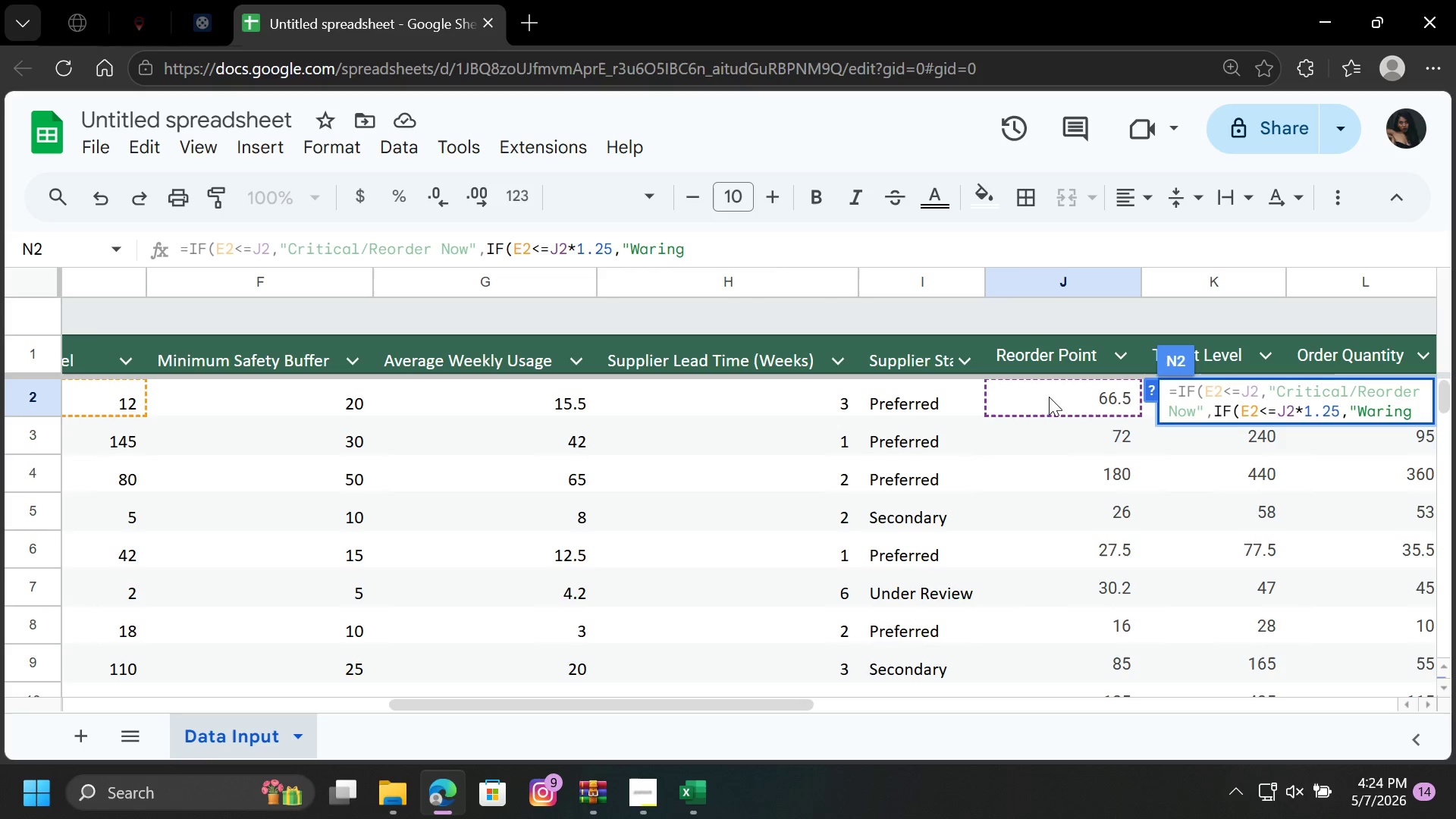 
wait(10.3)
 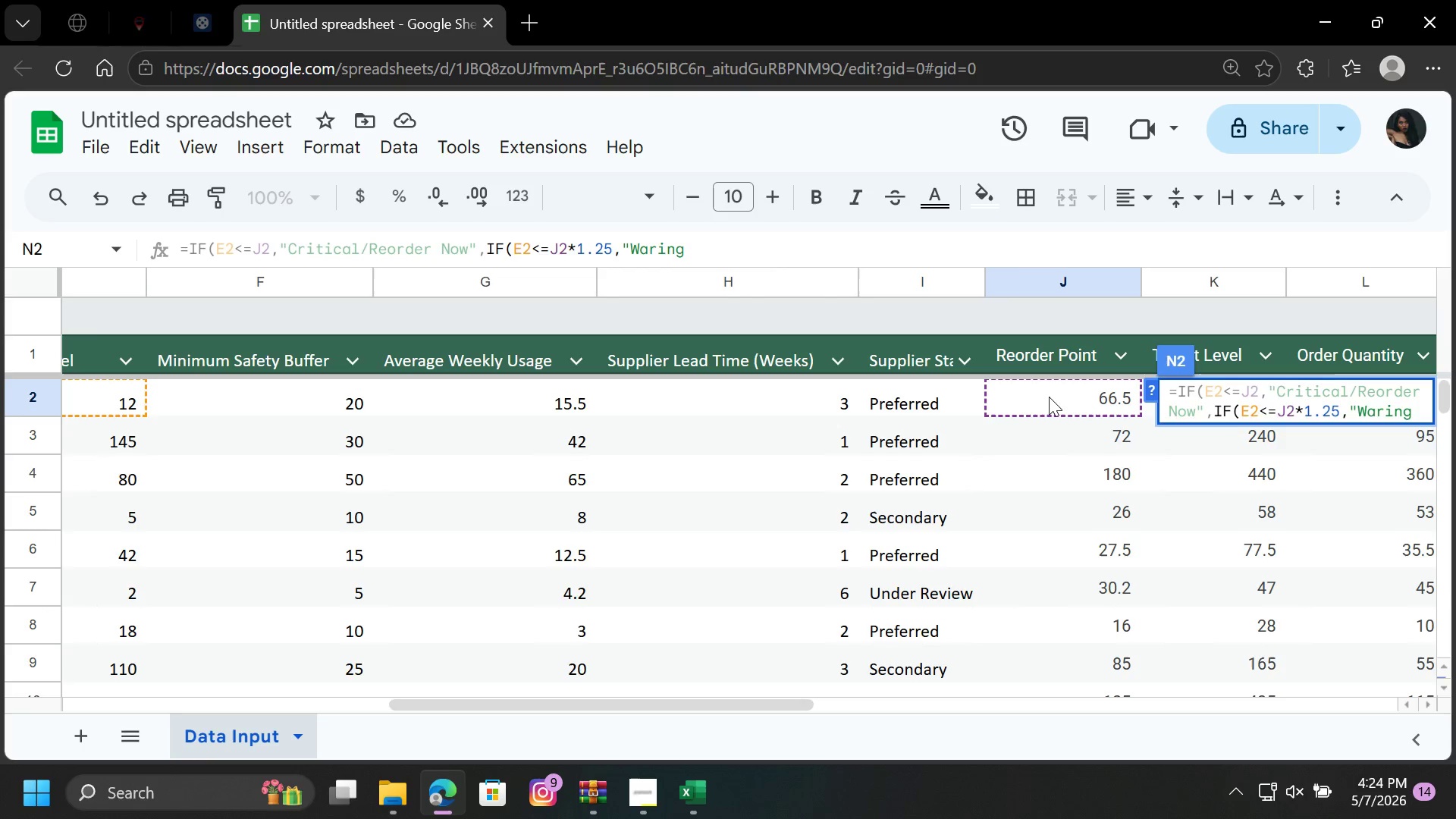 
key(Backspace)
 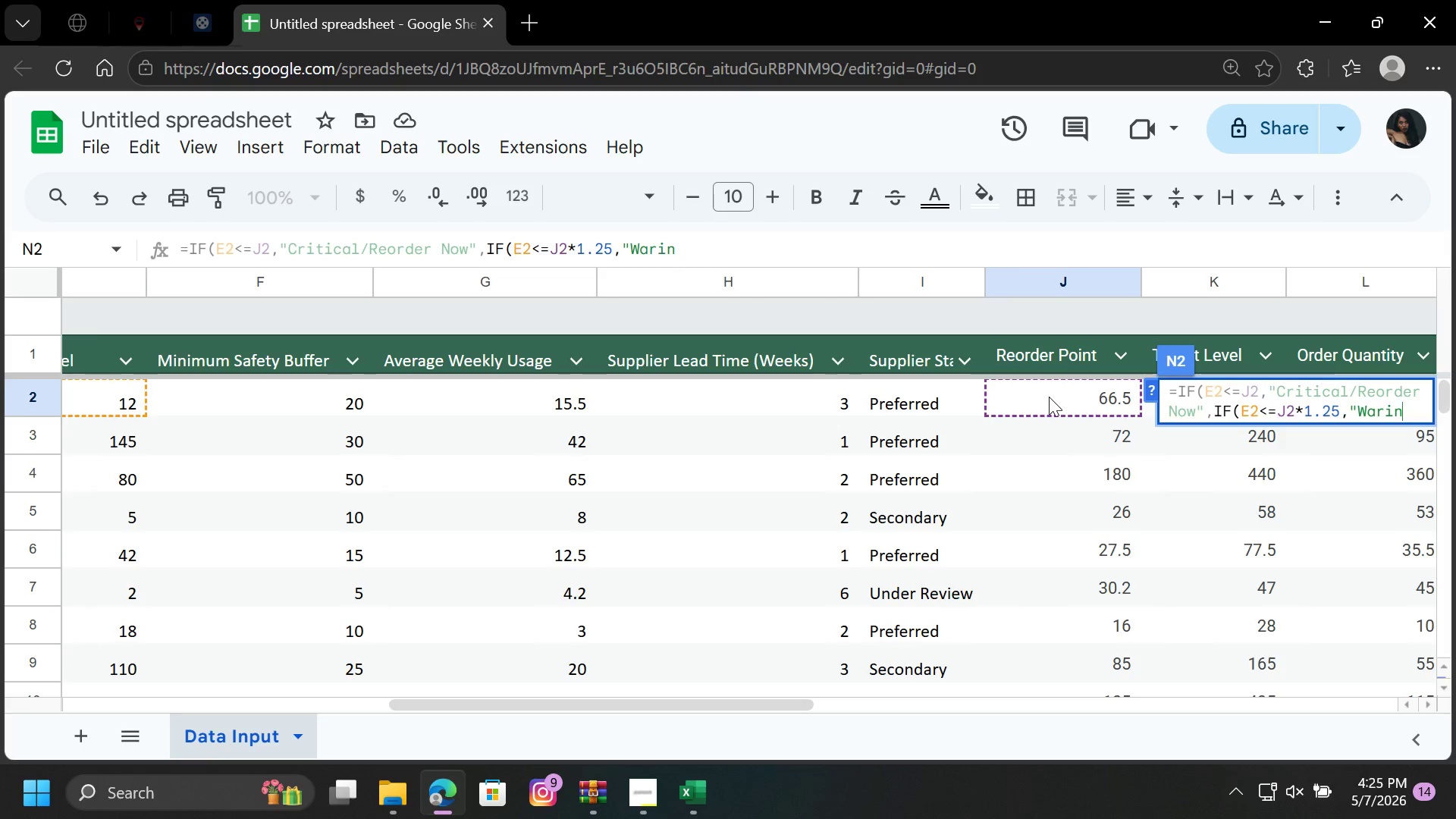 
key(Backspace)
 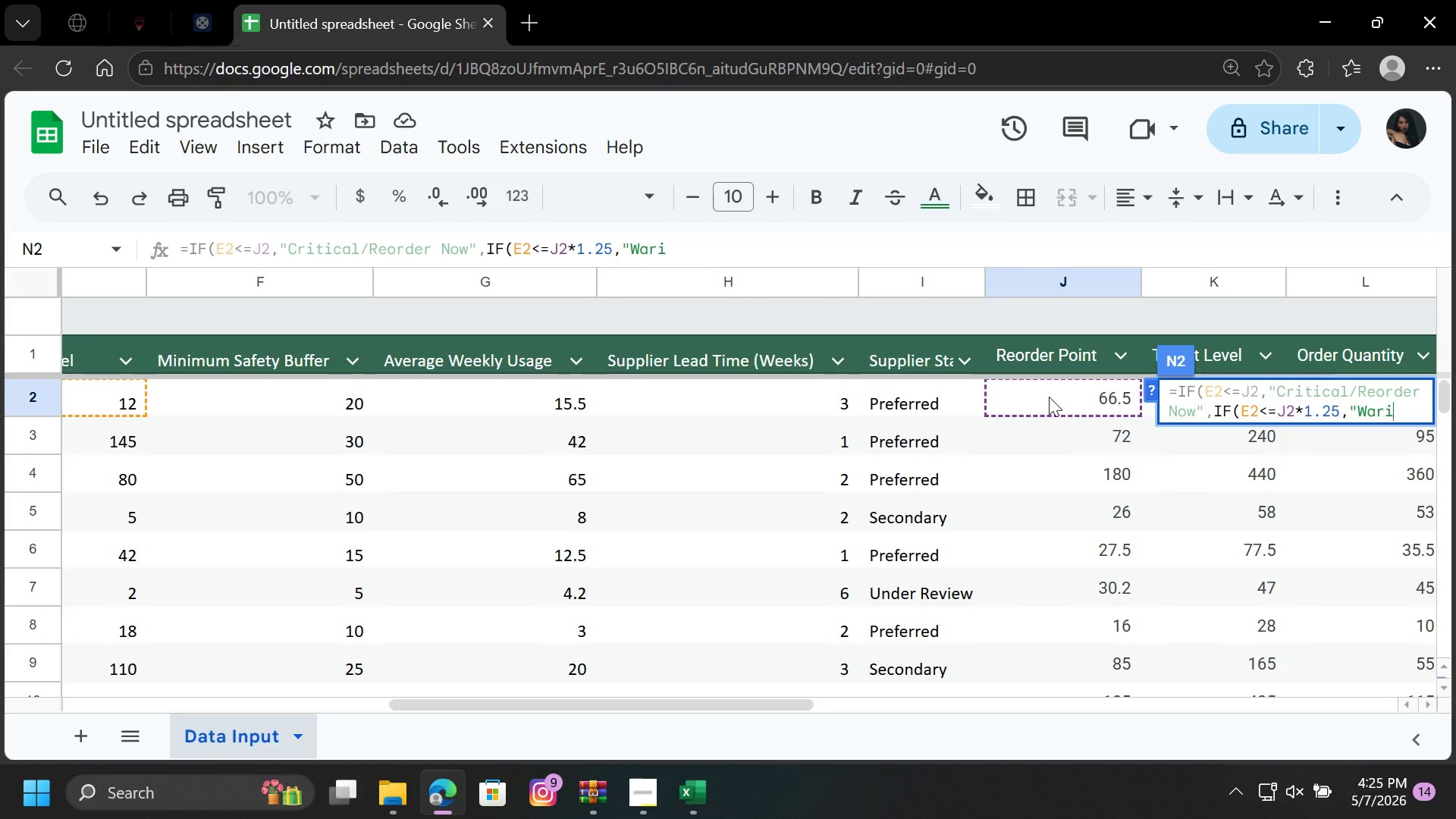 
wait(5.86)
 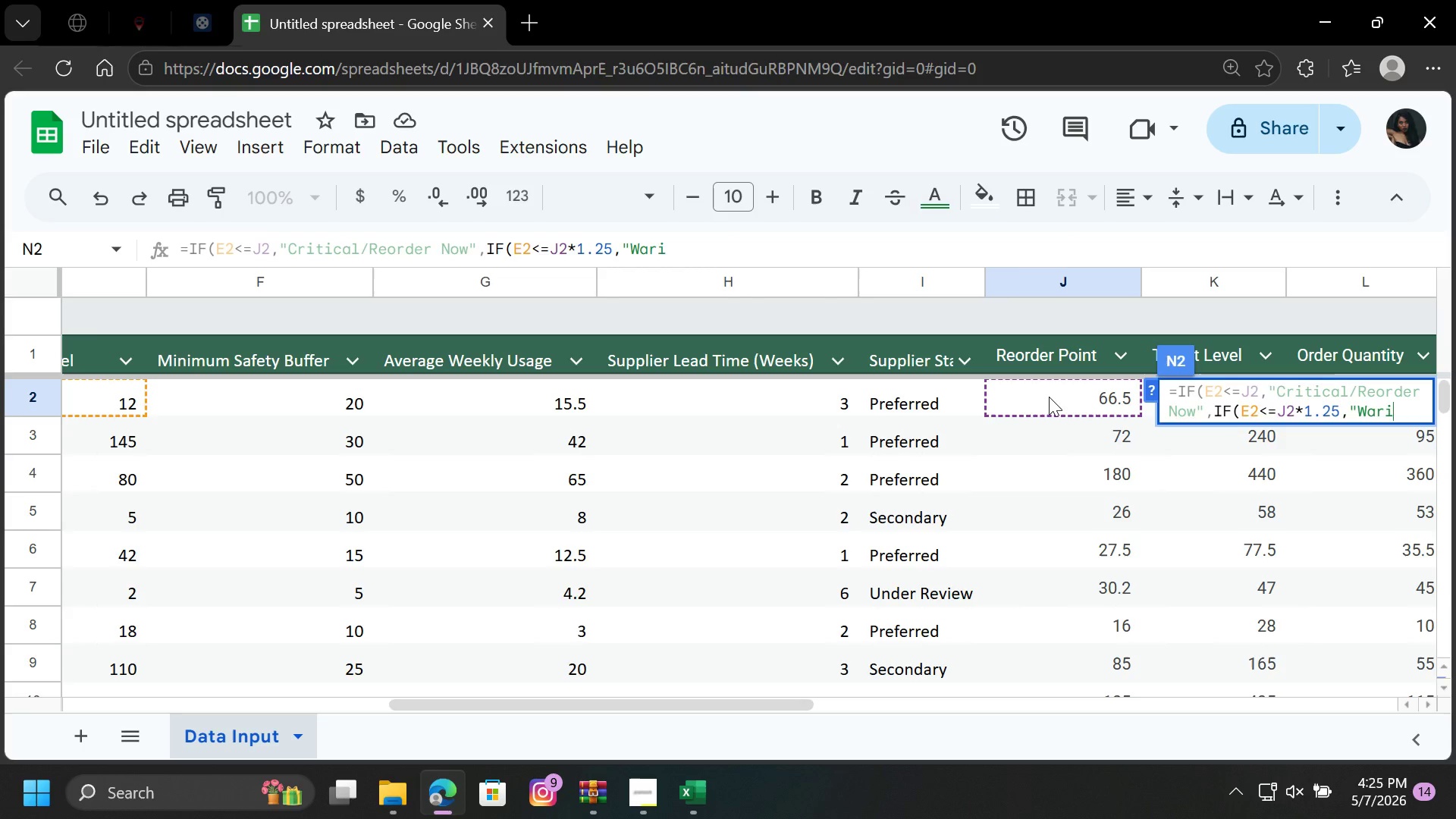 
key(Backspace)
 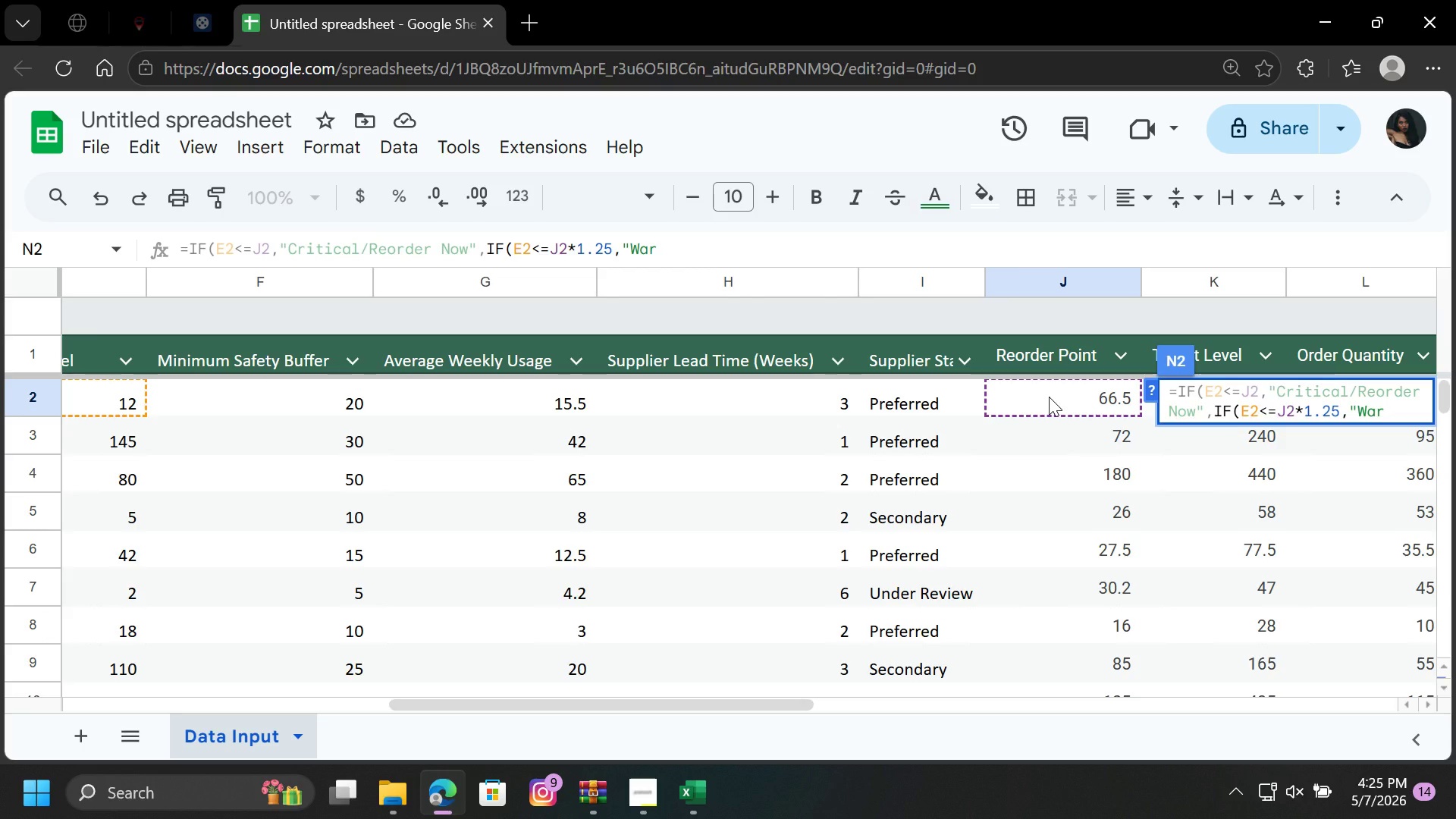 
type(ning")
 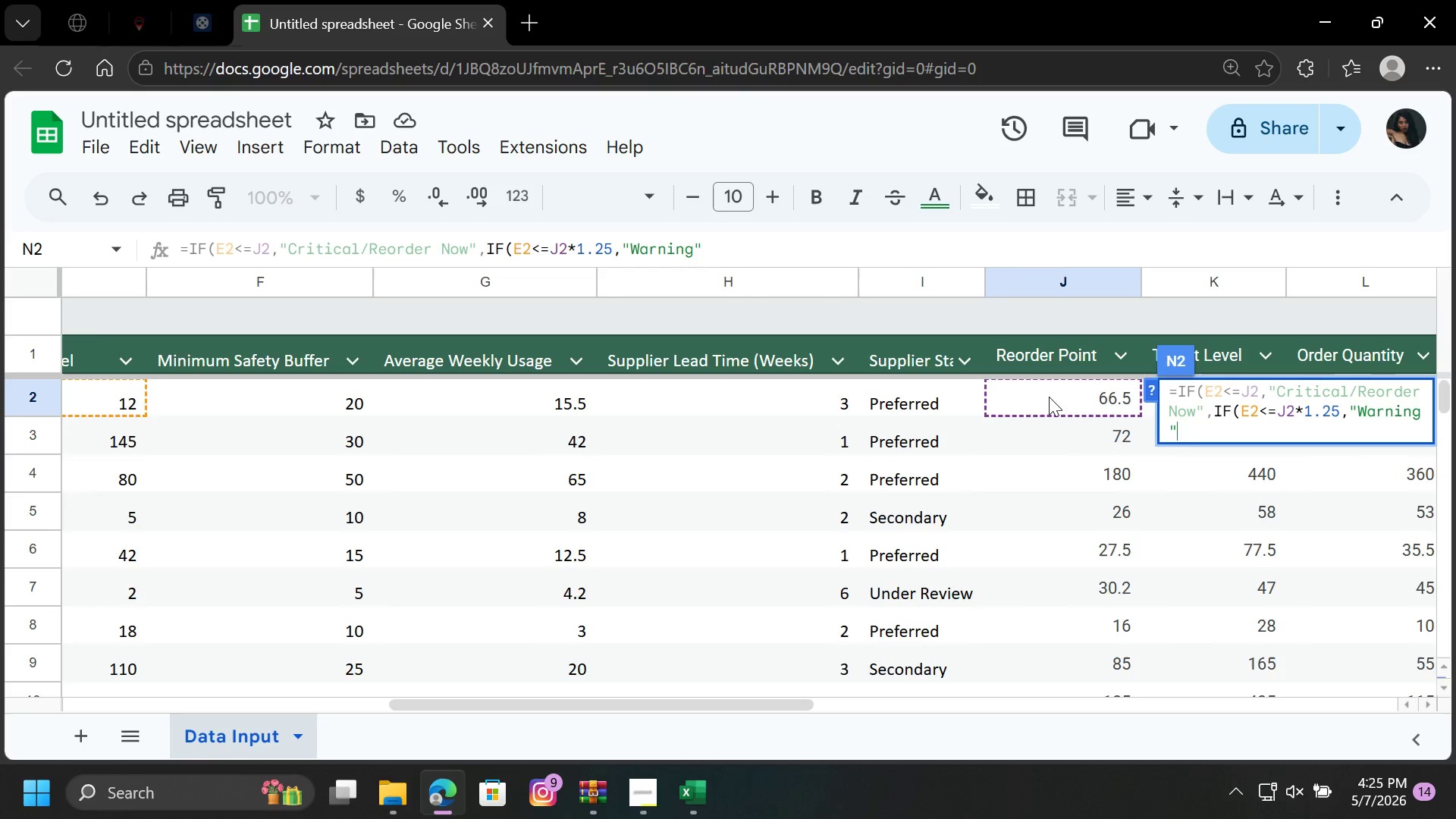 
type(,Opti)
 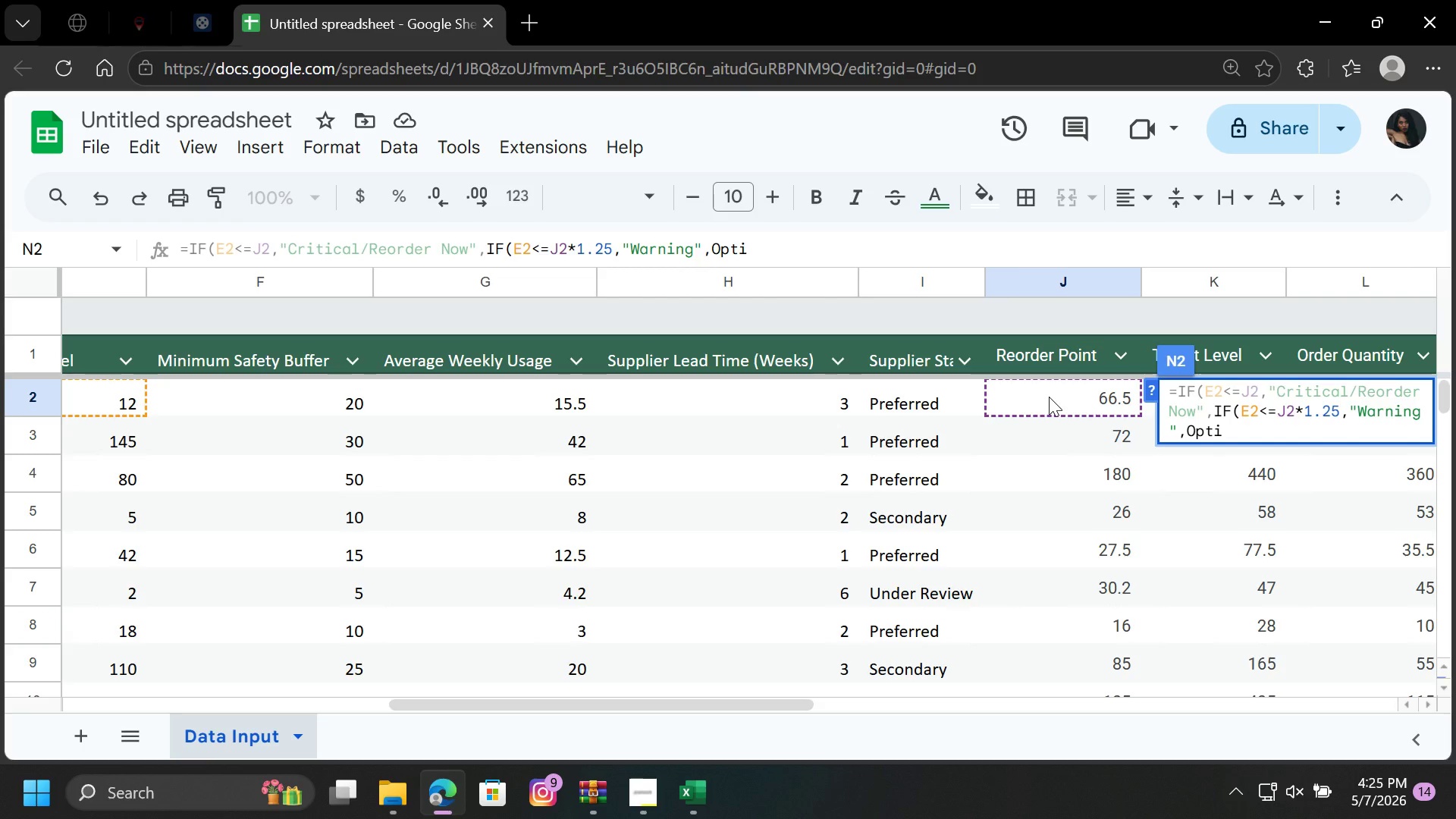 
wait(6.91)
 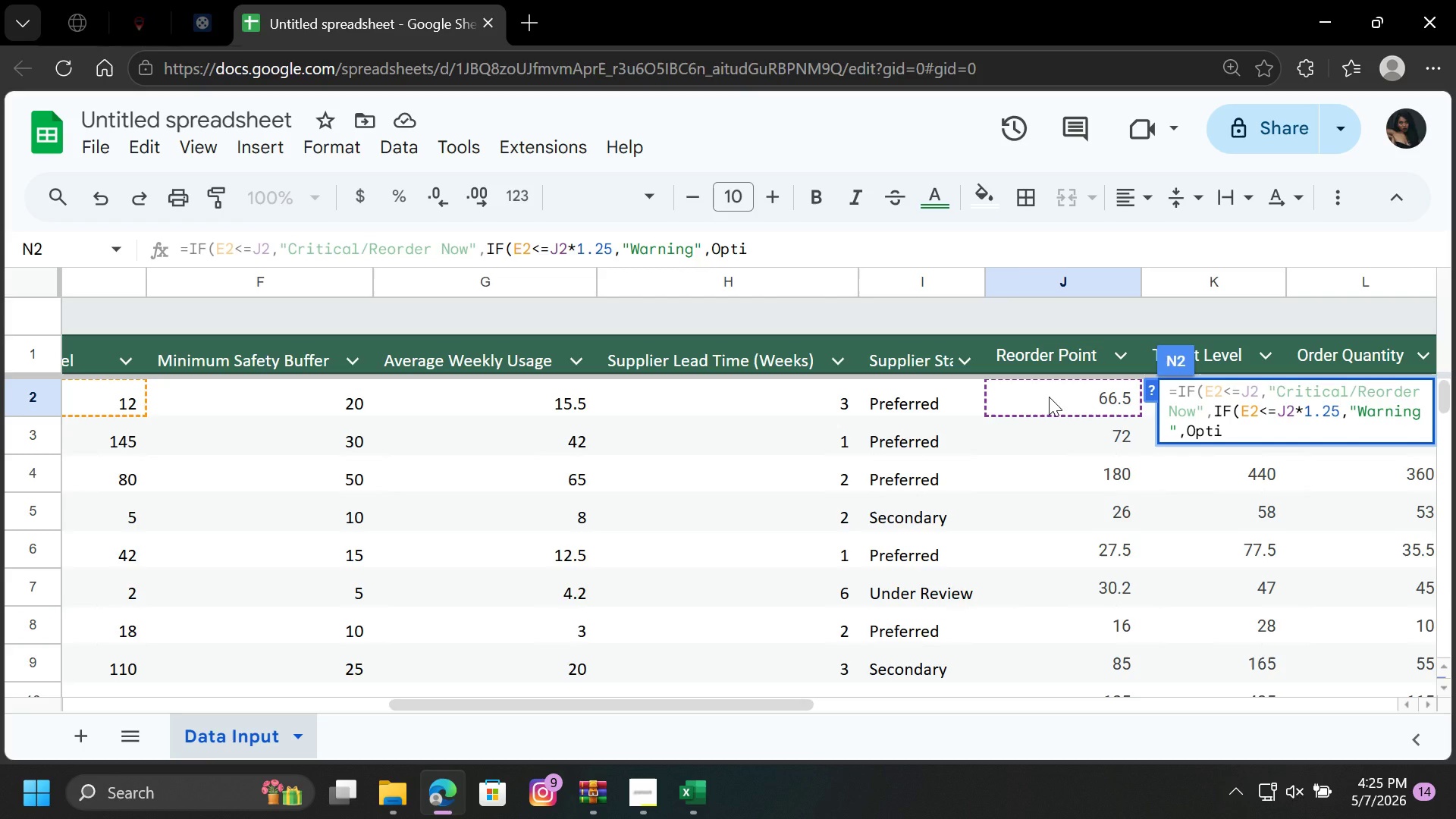 
key(Backspace)
key(Backspace)
key(Backspace)
type(")
key(Backspace)
key(Backspace)
type("Optimal)
 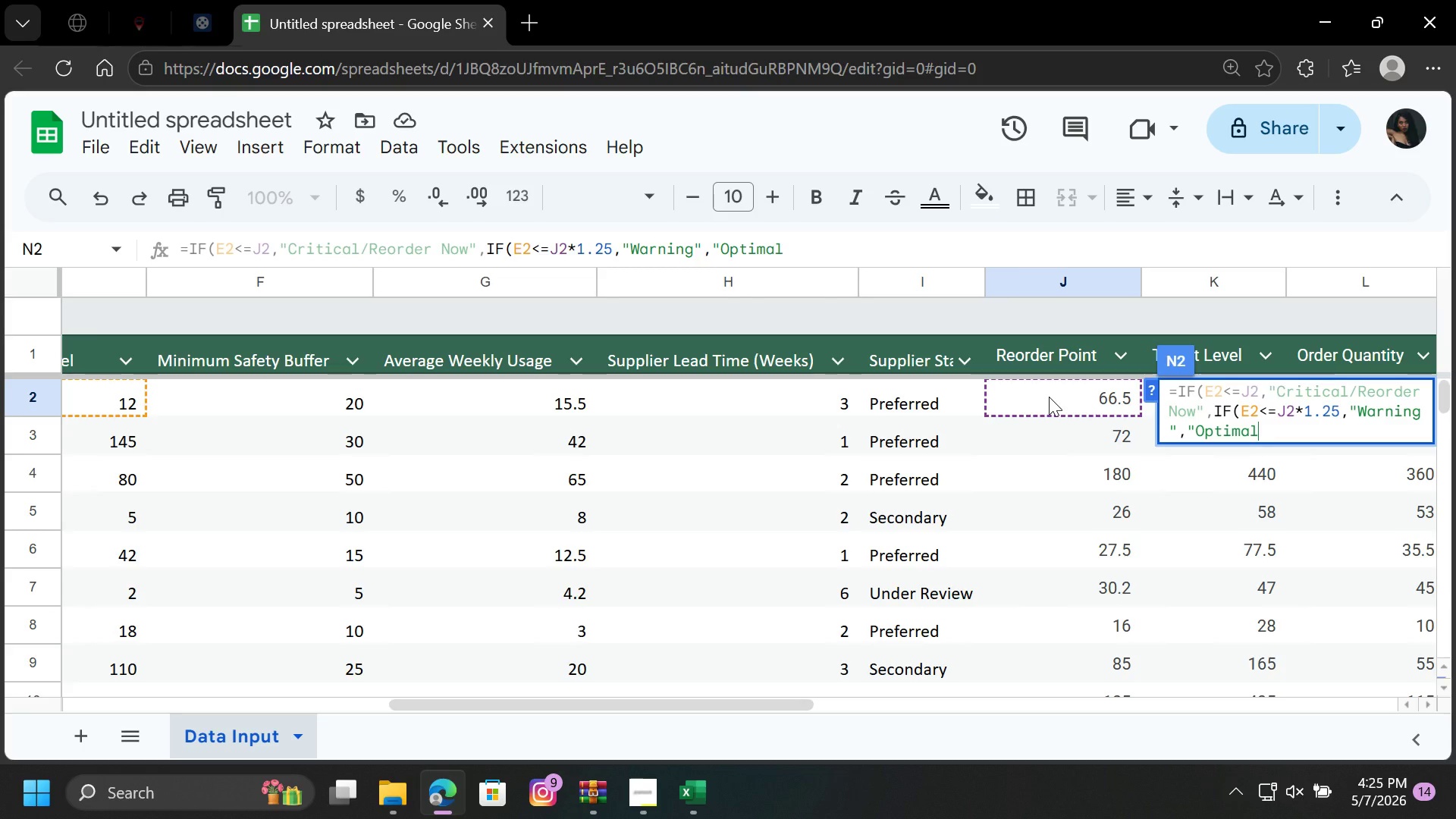 
wait(8.75)
 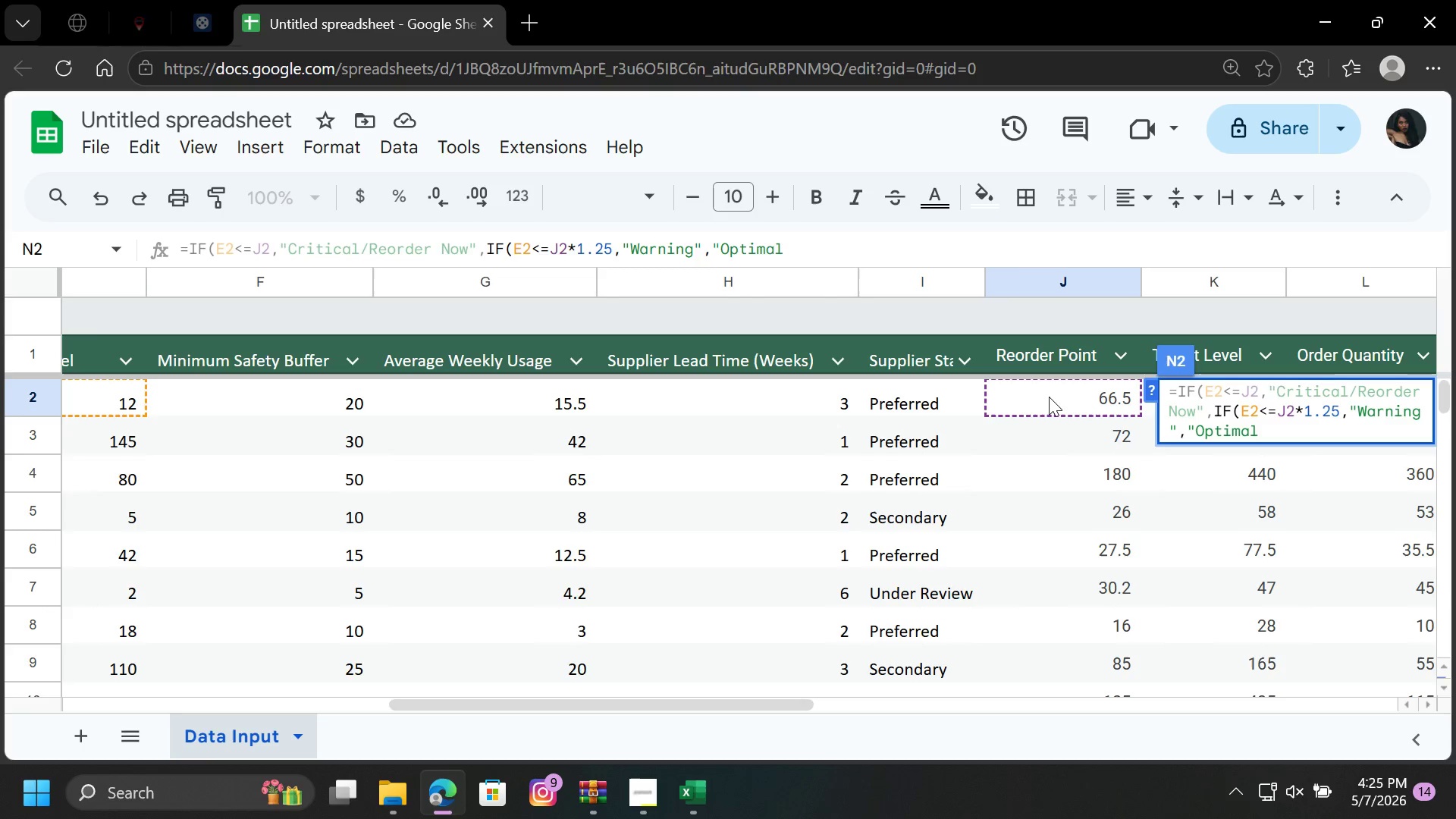 
key(Shift+Quote)
 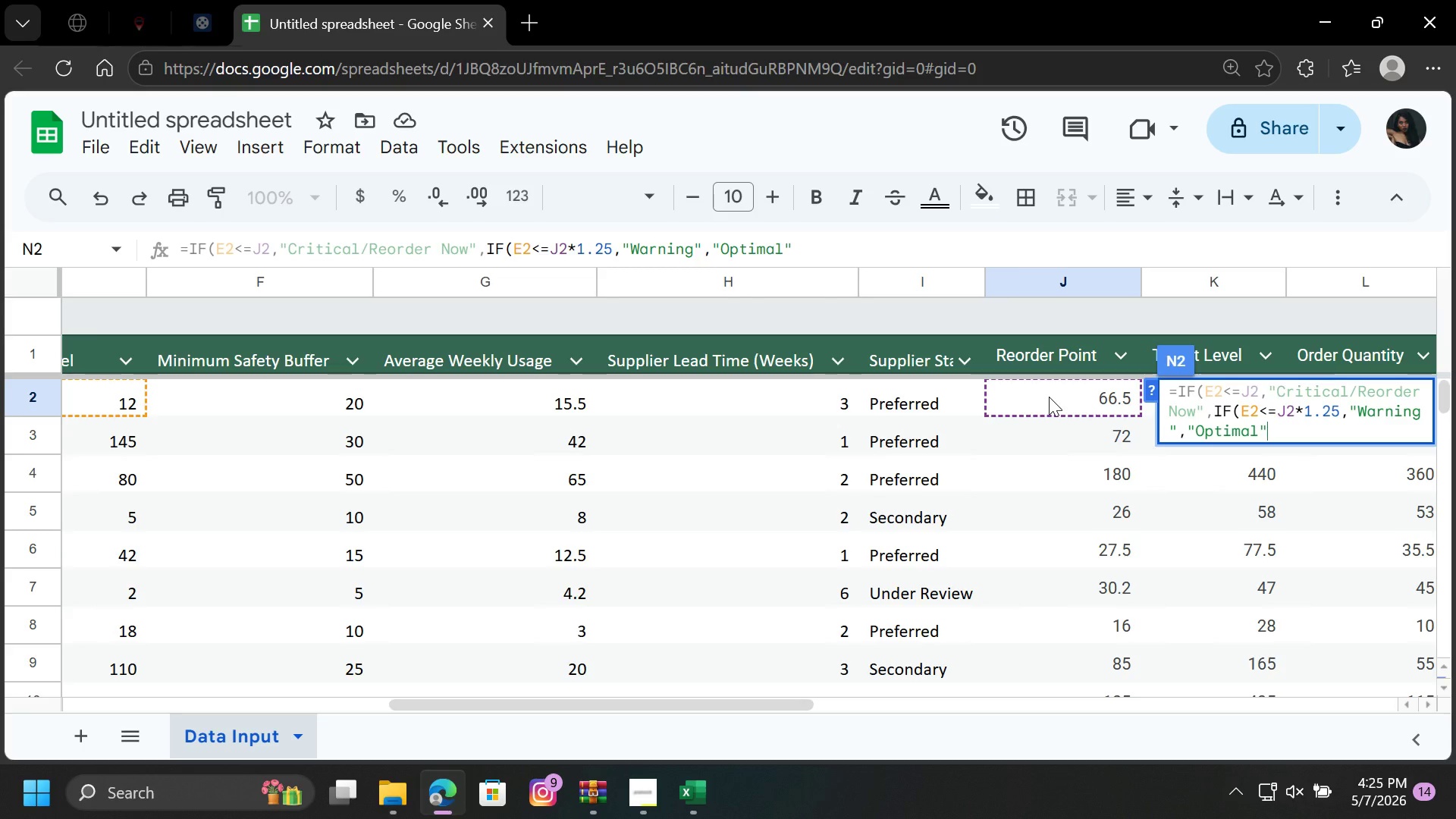 
hold_key(key=ShiftRight, duration=1.52)
 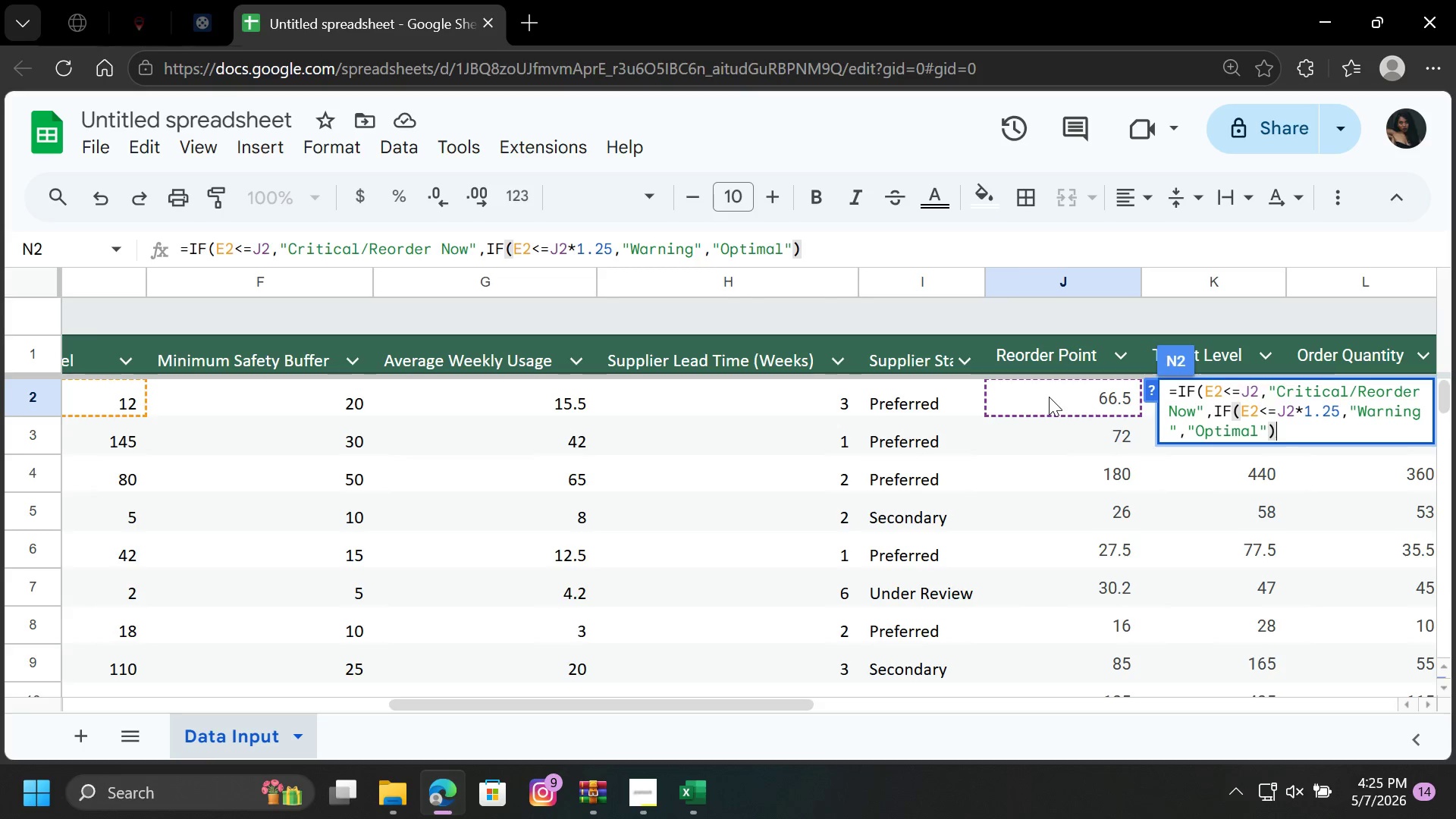 
type()))
 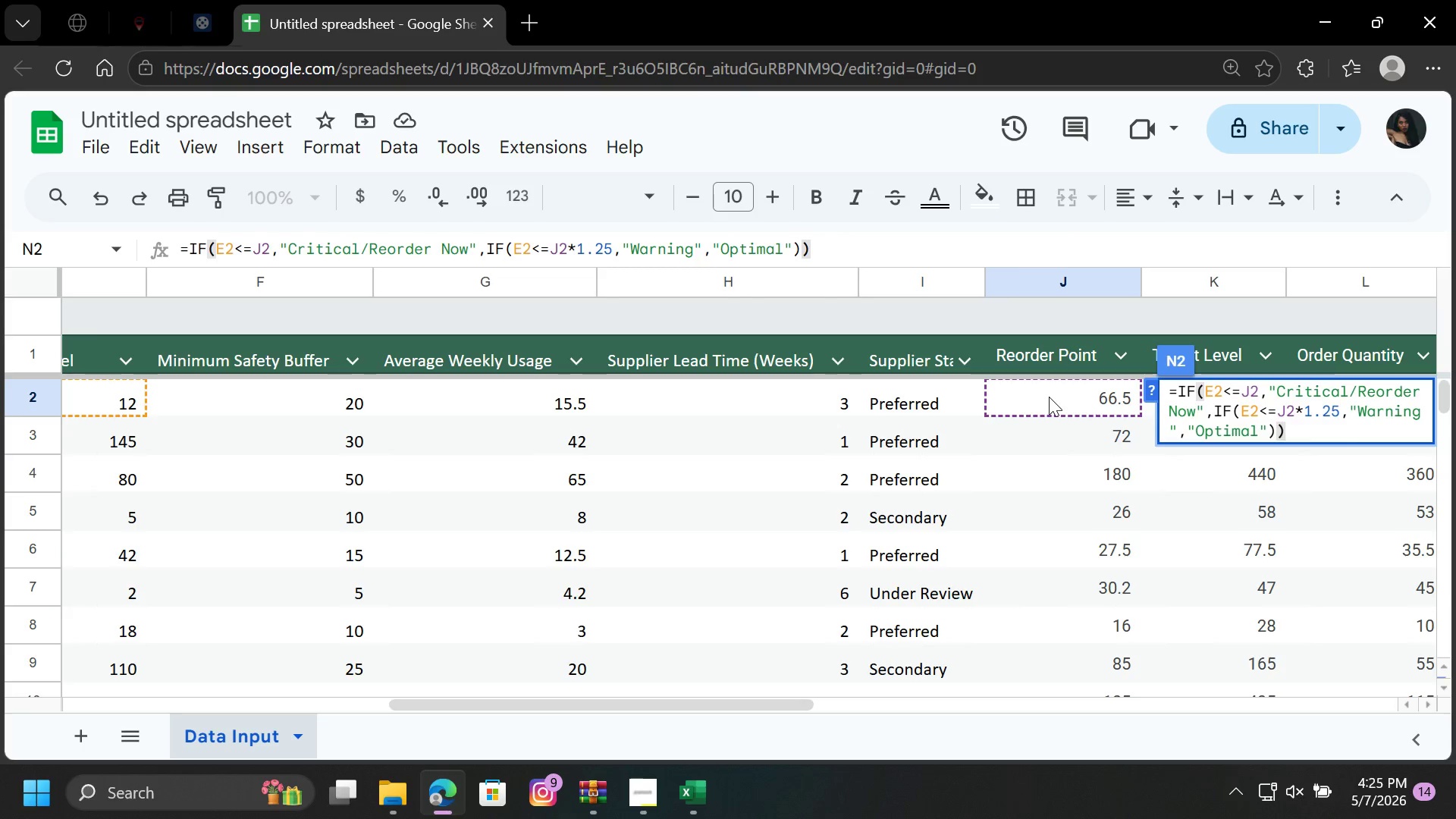 
key(Enter)
 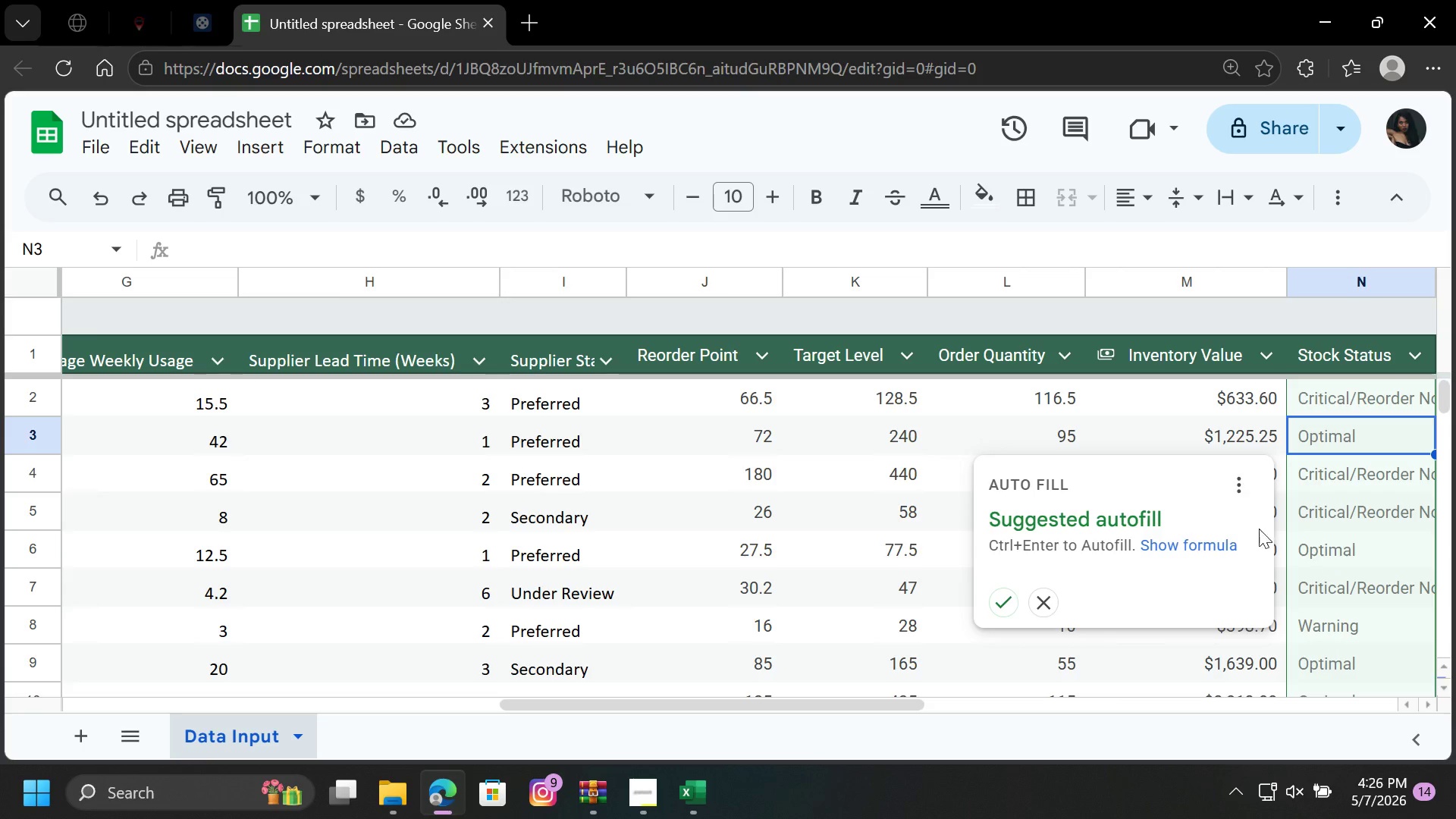 
wait(13.3)
 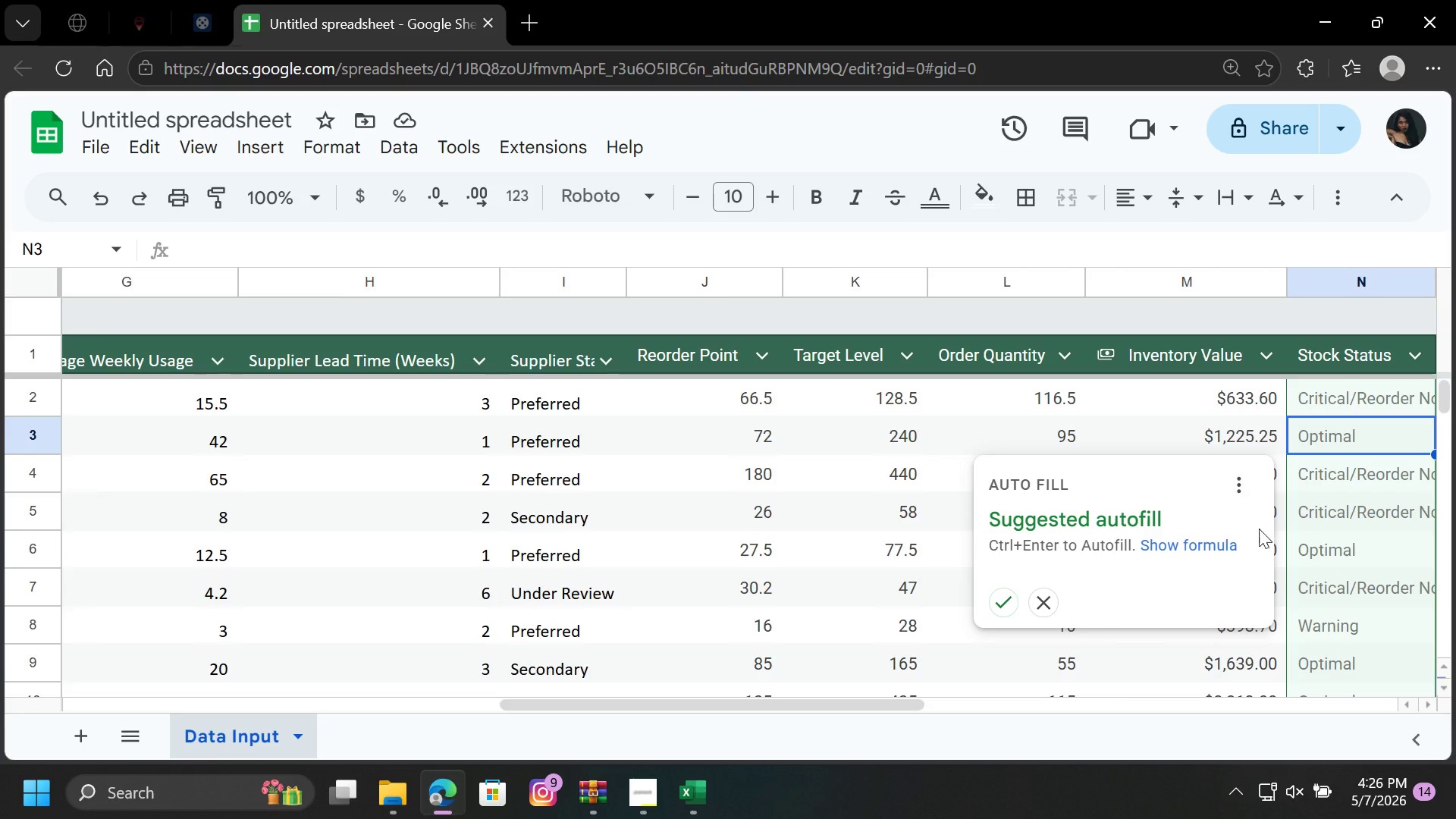 
left_click([994, 602])
 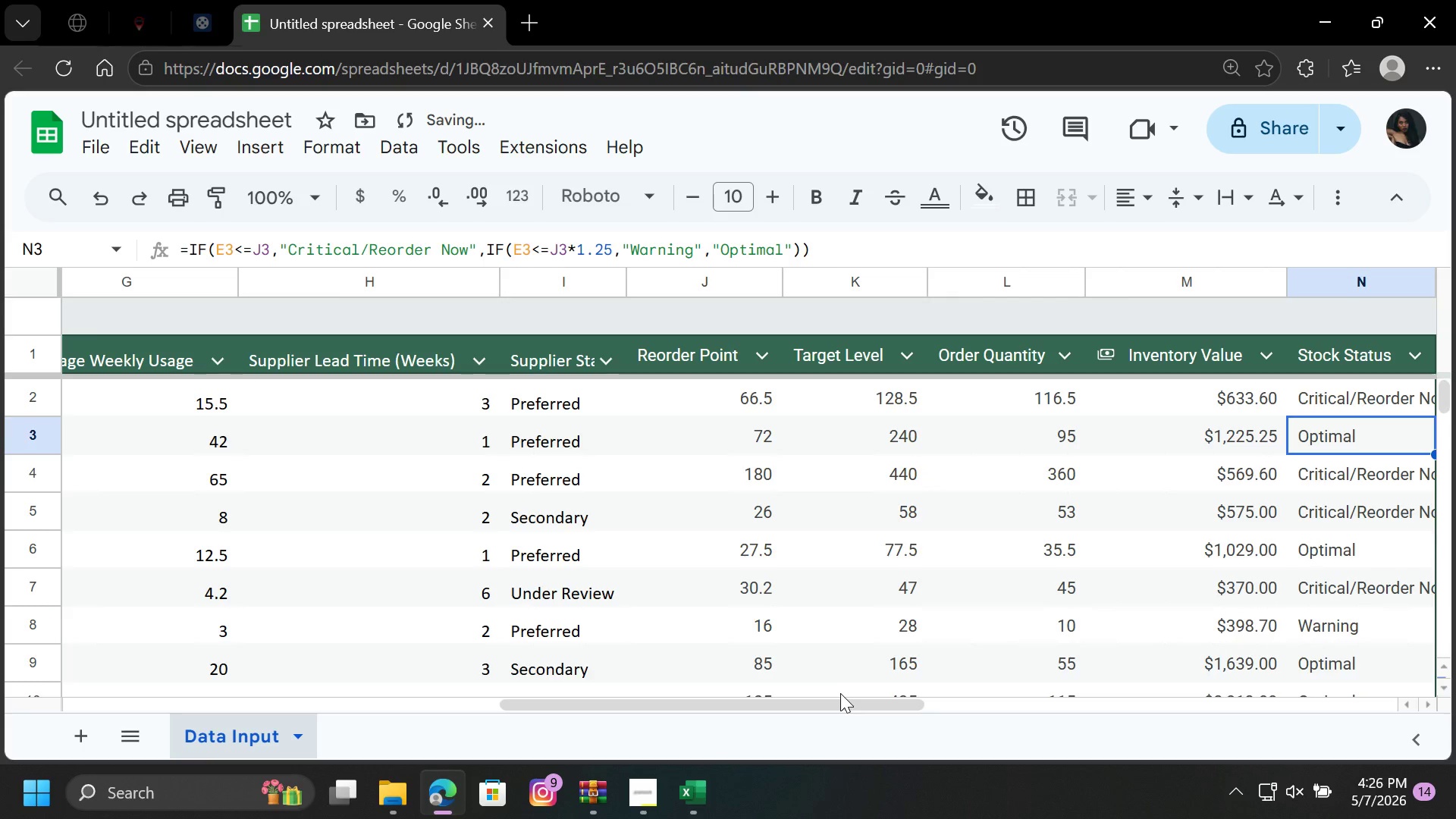 
left_click_drag(start_coordinate=[837, 704], to_coordinate=[915, 697])
 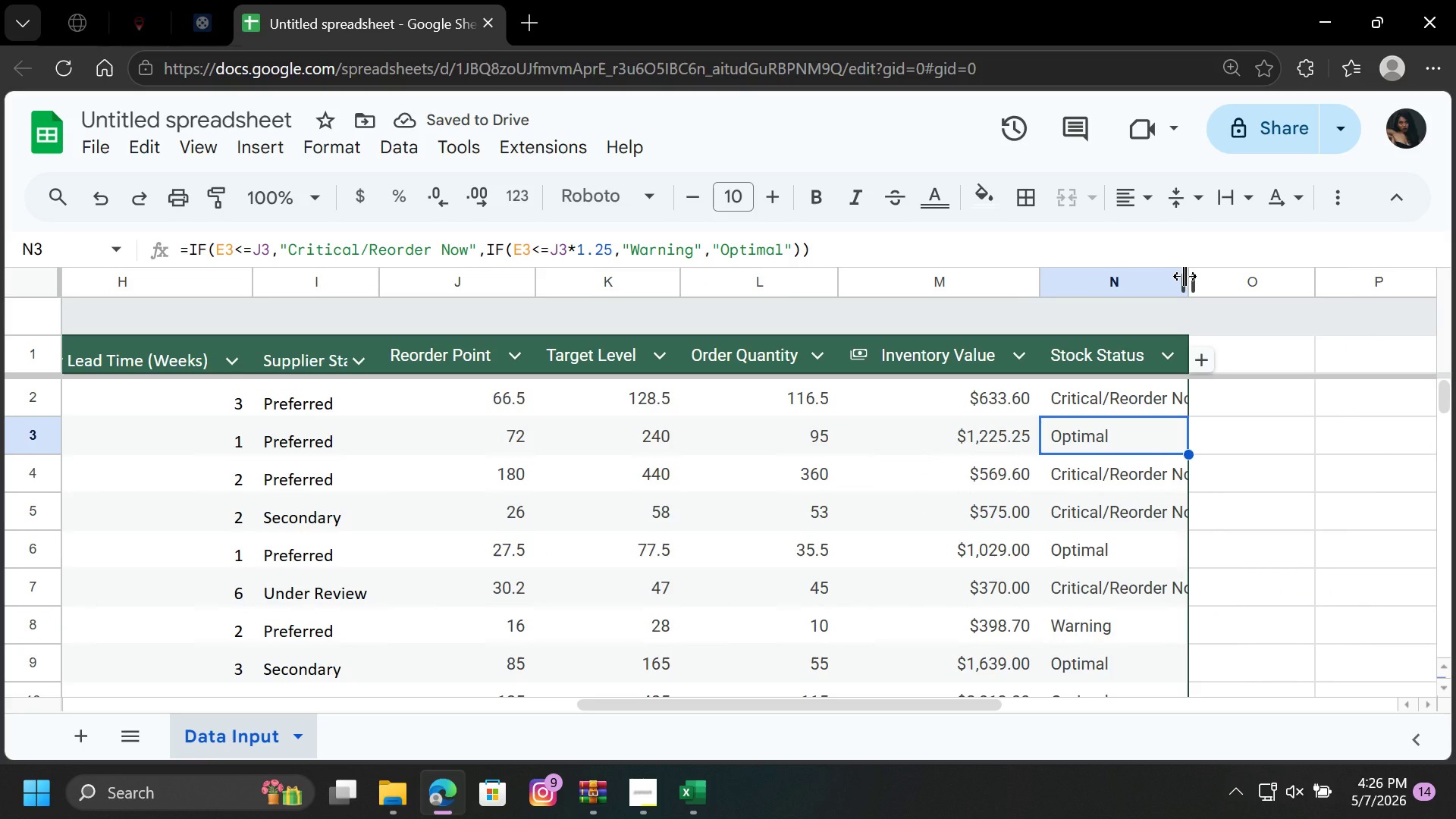 
left_click_drag(start_coordinate=[1185, 276], to_coordinate=[1196, 282])
 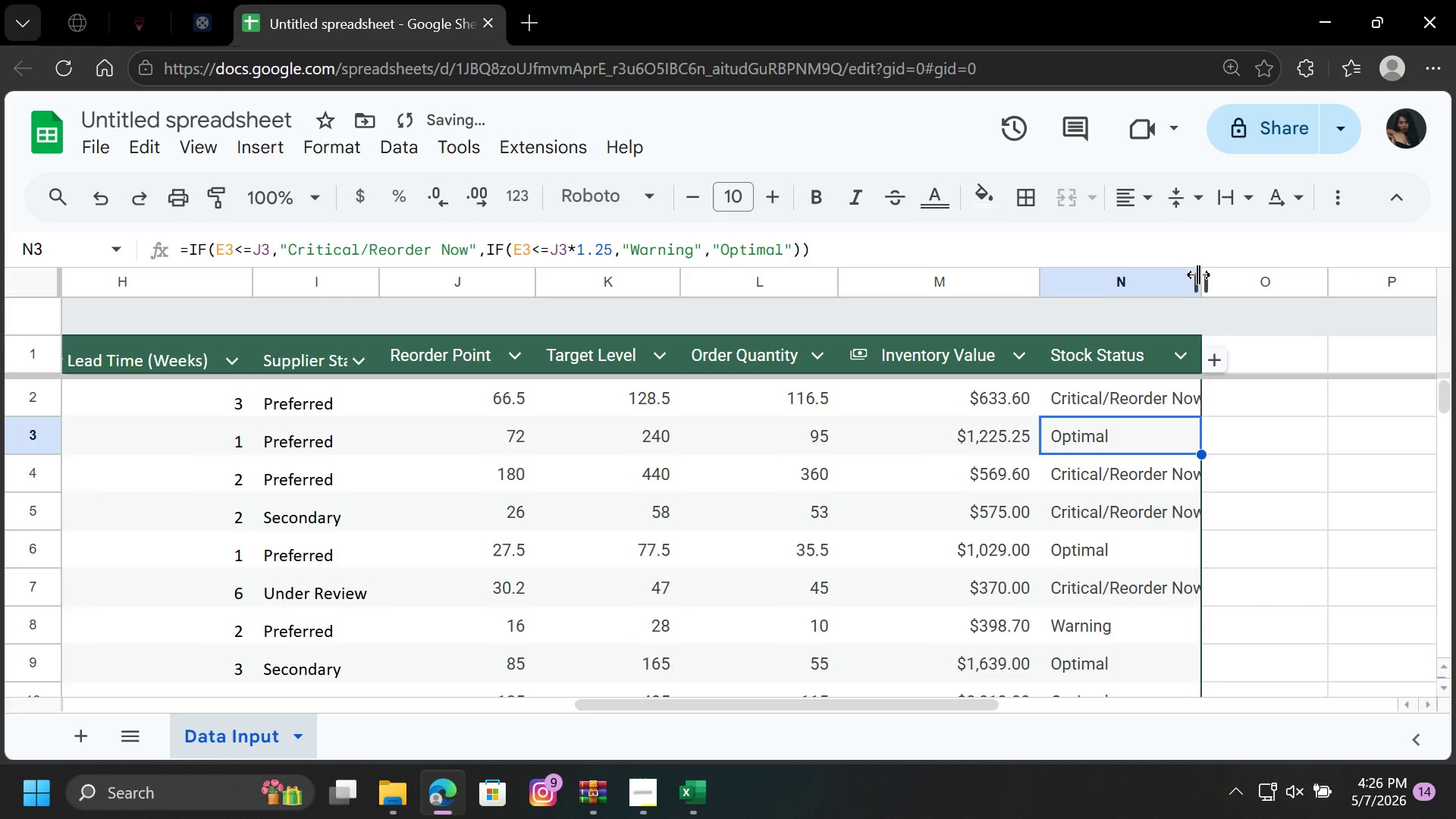 
left_click_drag(start_coordinate=[1200, 278], to_coordinate=[1220, 291])
 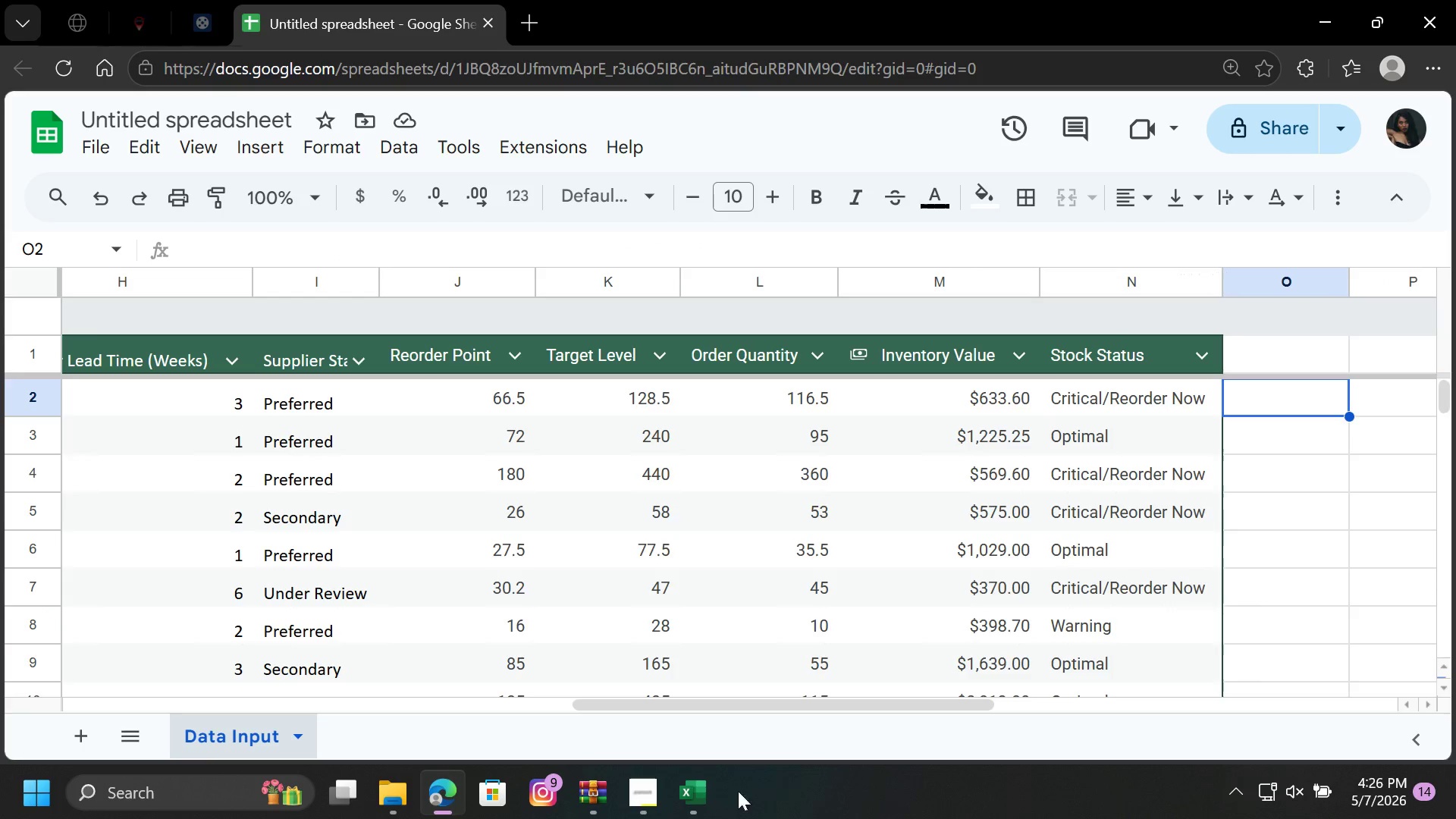 
wait(7.48)
 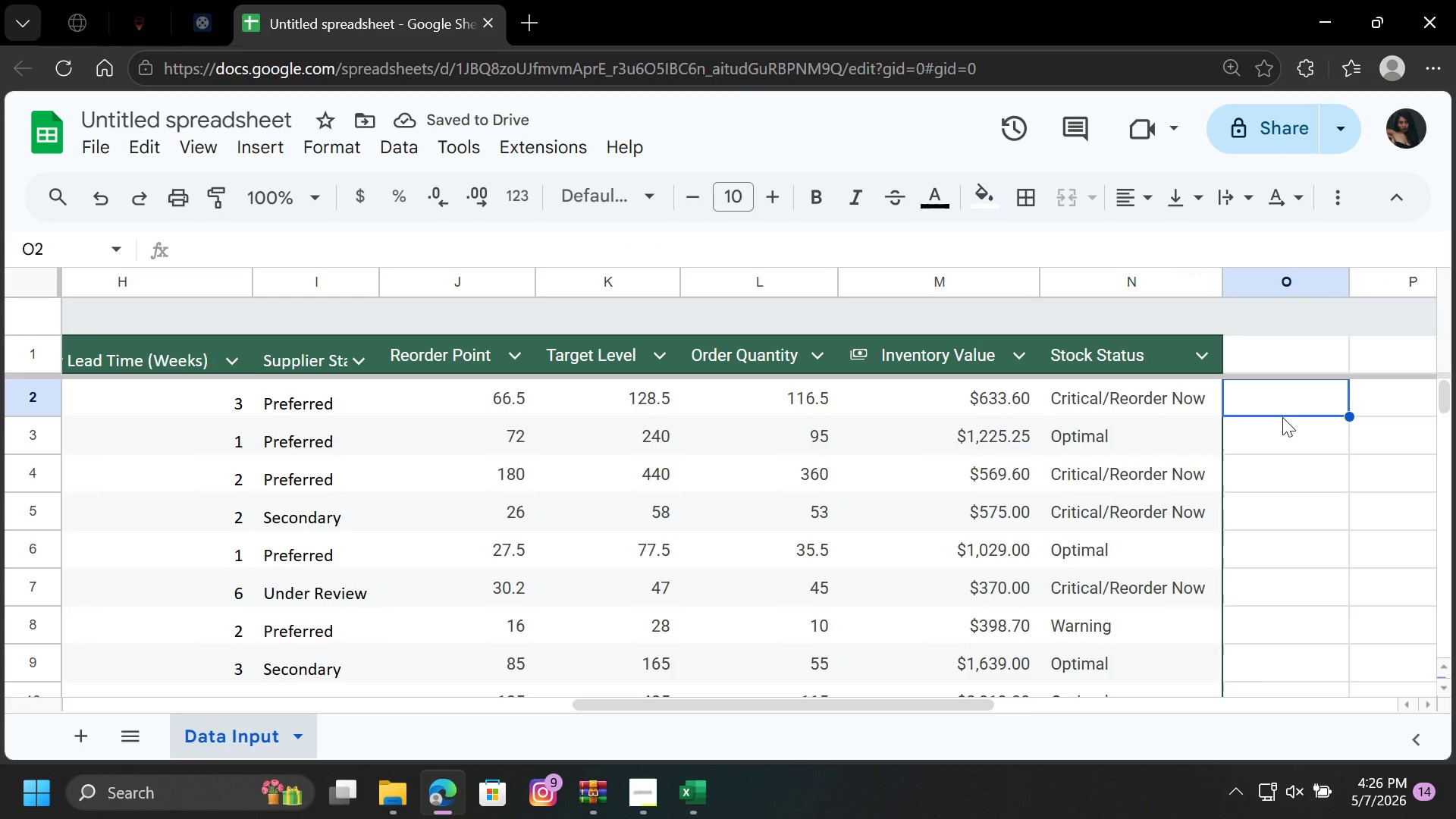 
left_click([653, 708])